 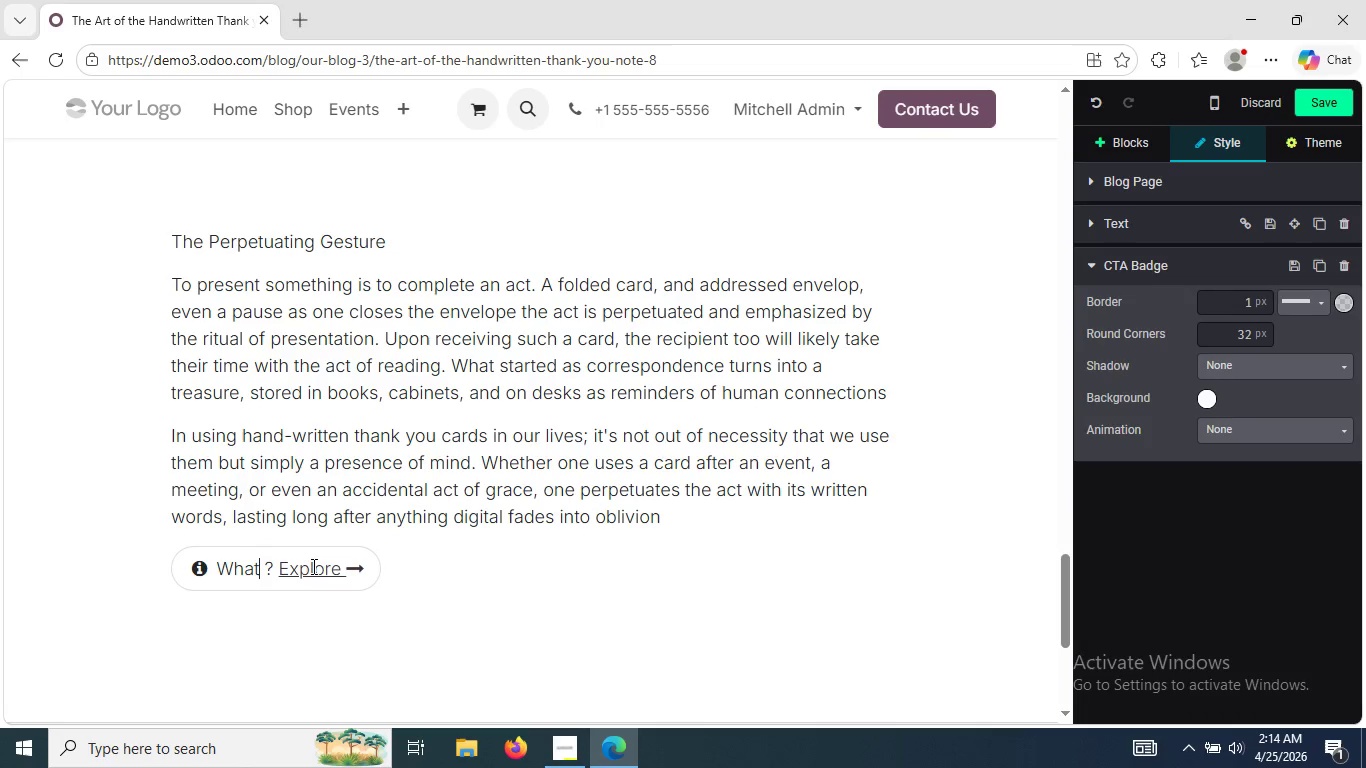 
key(Backspace)
 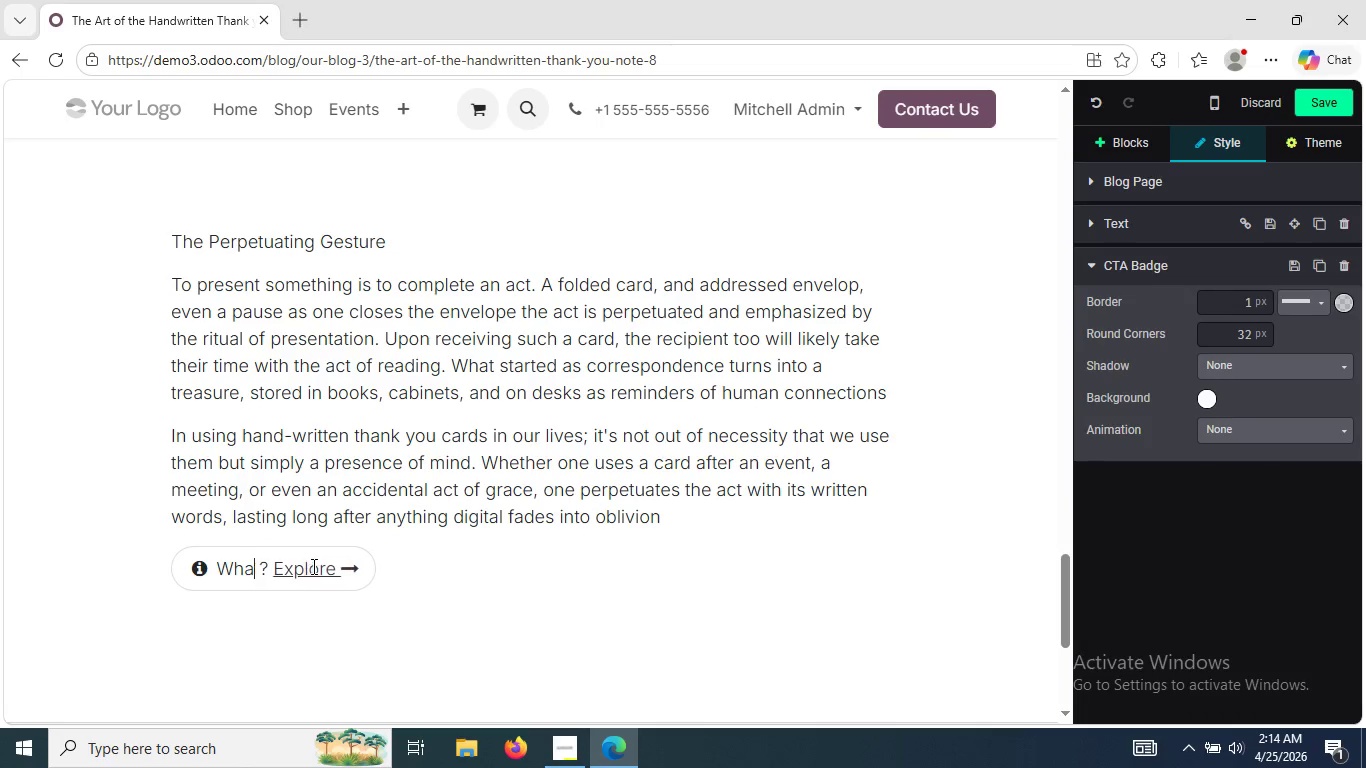 
key(Backspace)
 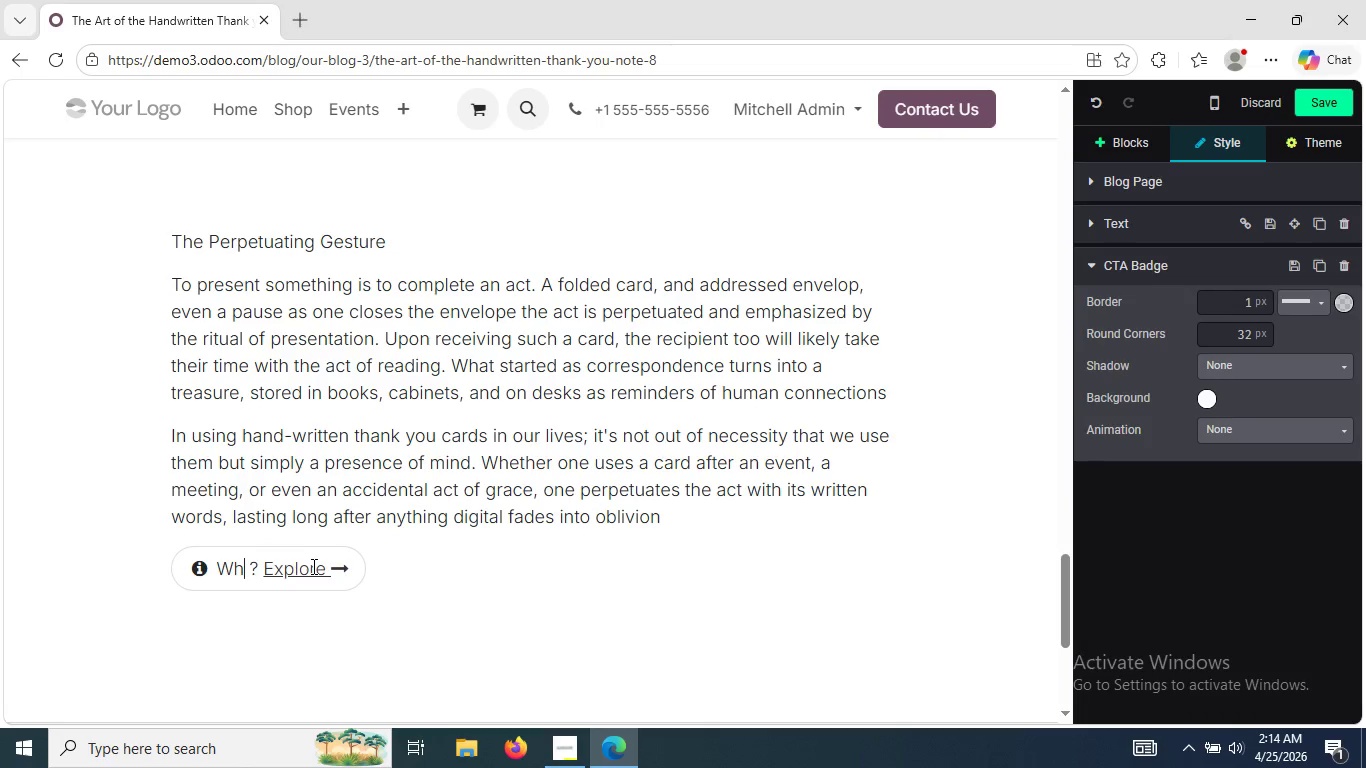 
key(Backspace)
 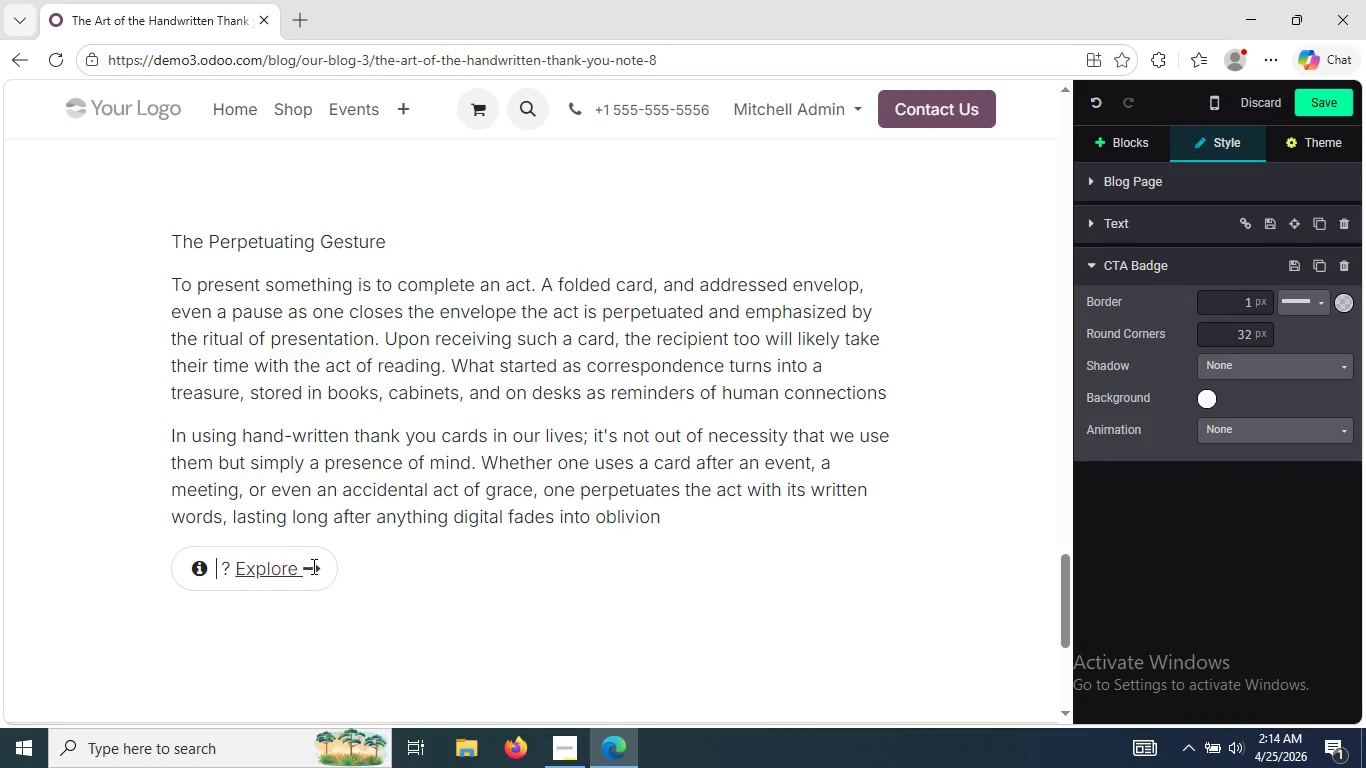 
key(Backspace)
 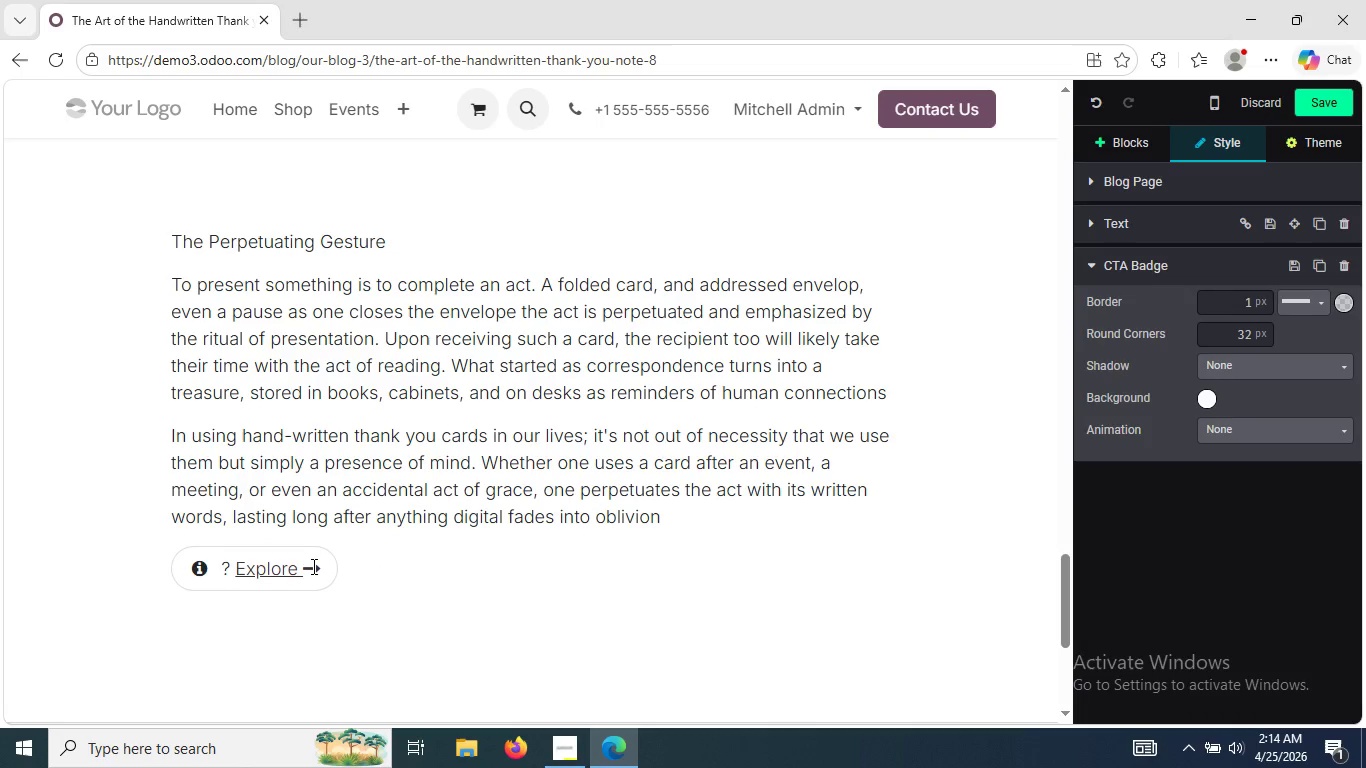 
key(ArrowRight)
 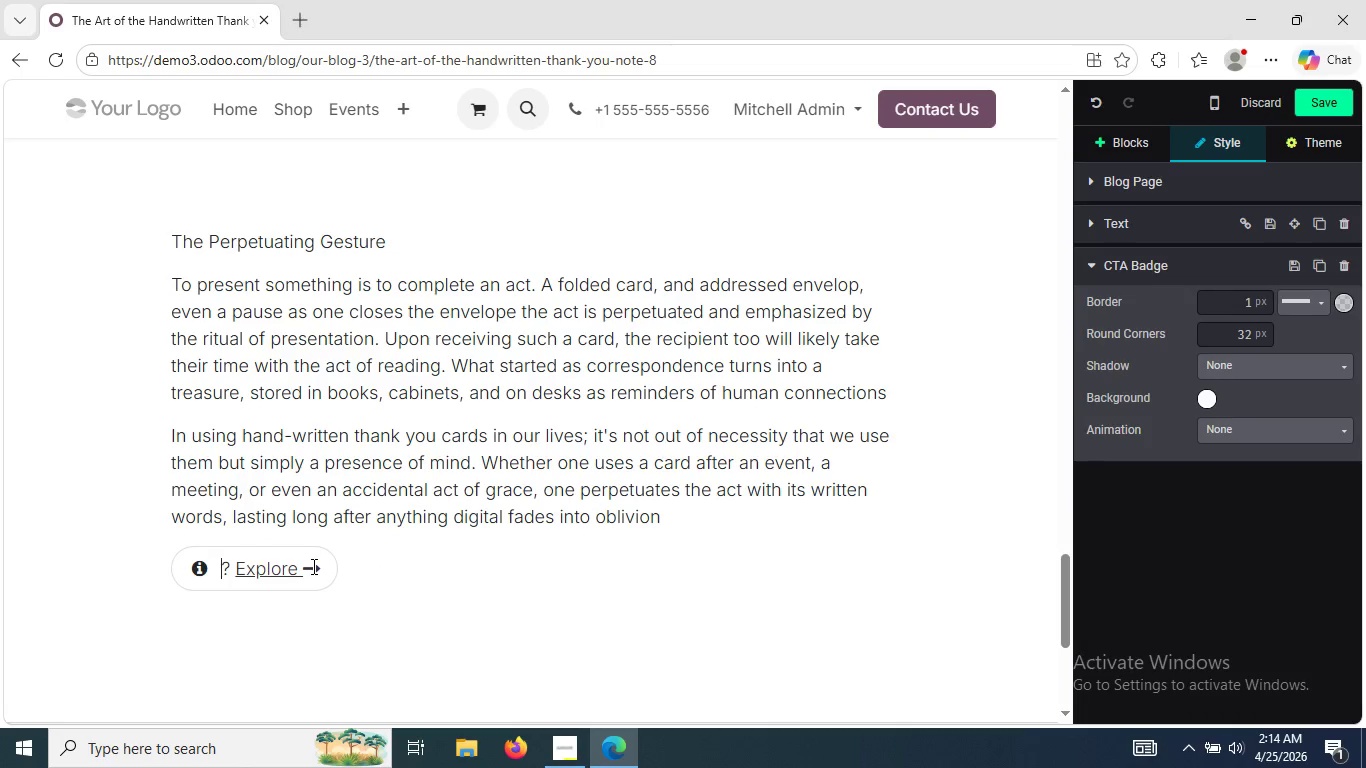 
key(ArrowRight)
 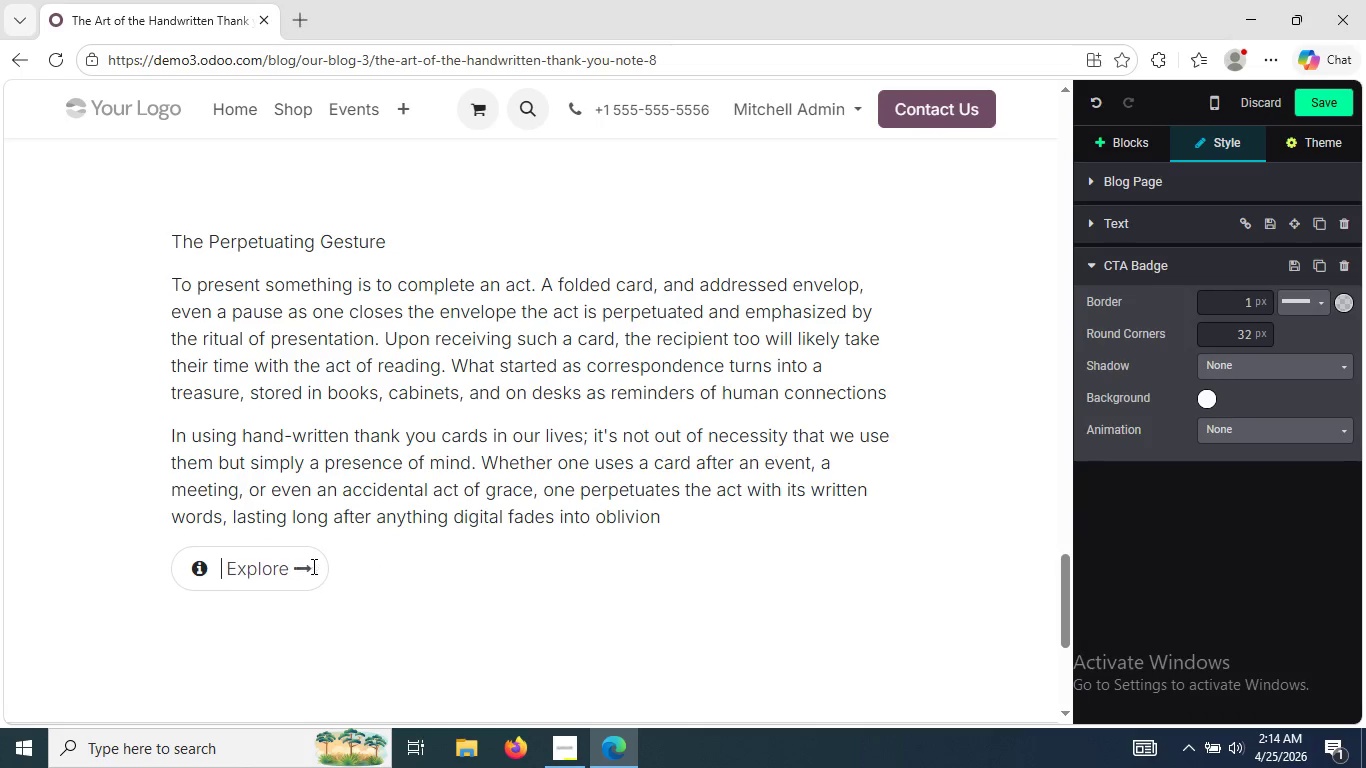 
key(Backspace)
 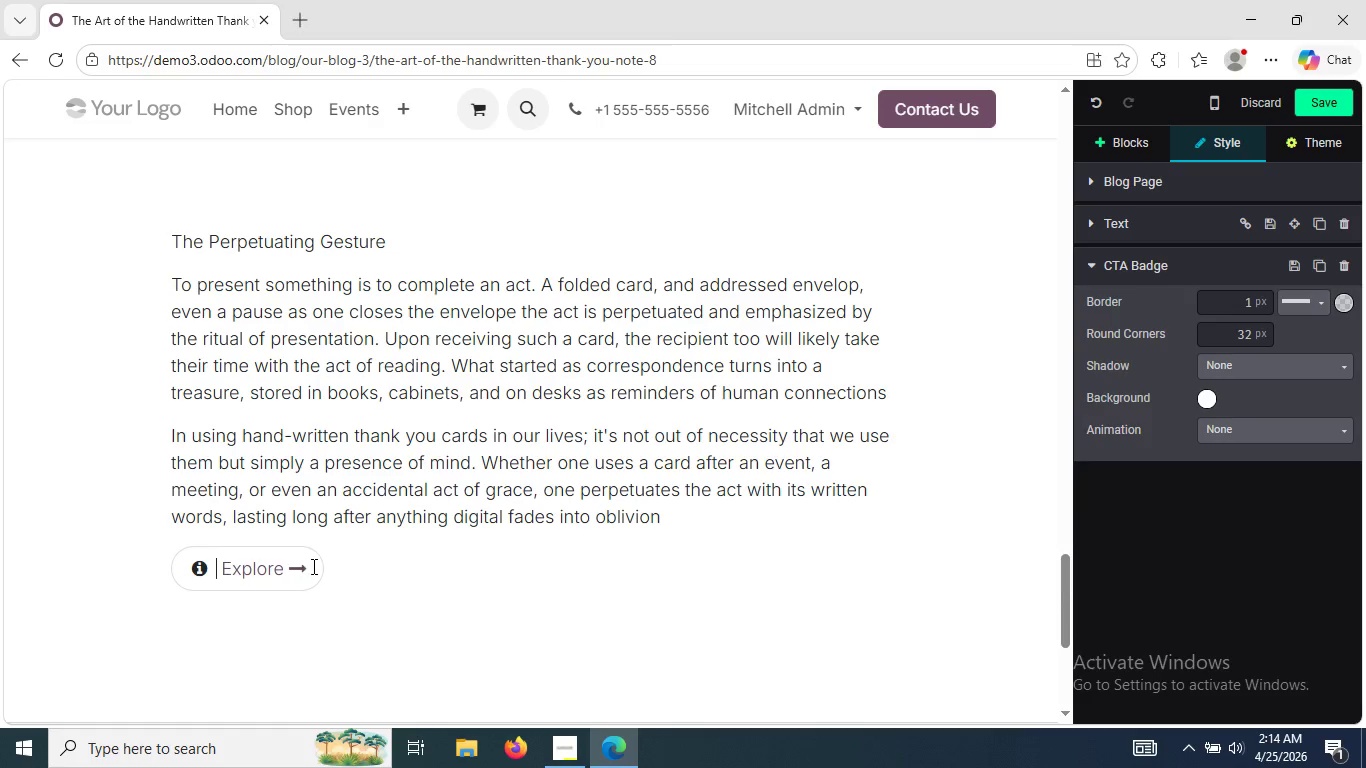 
key(Backspace)
 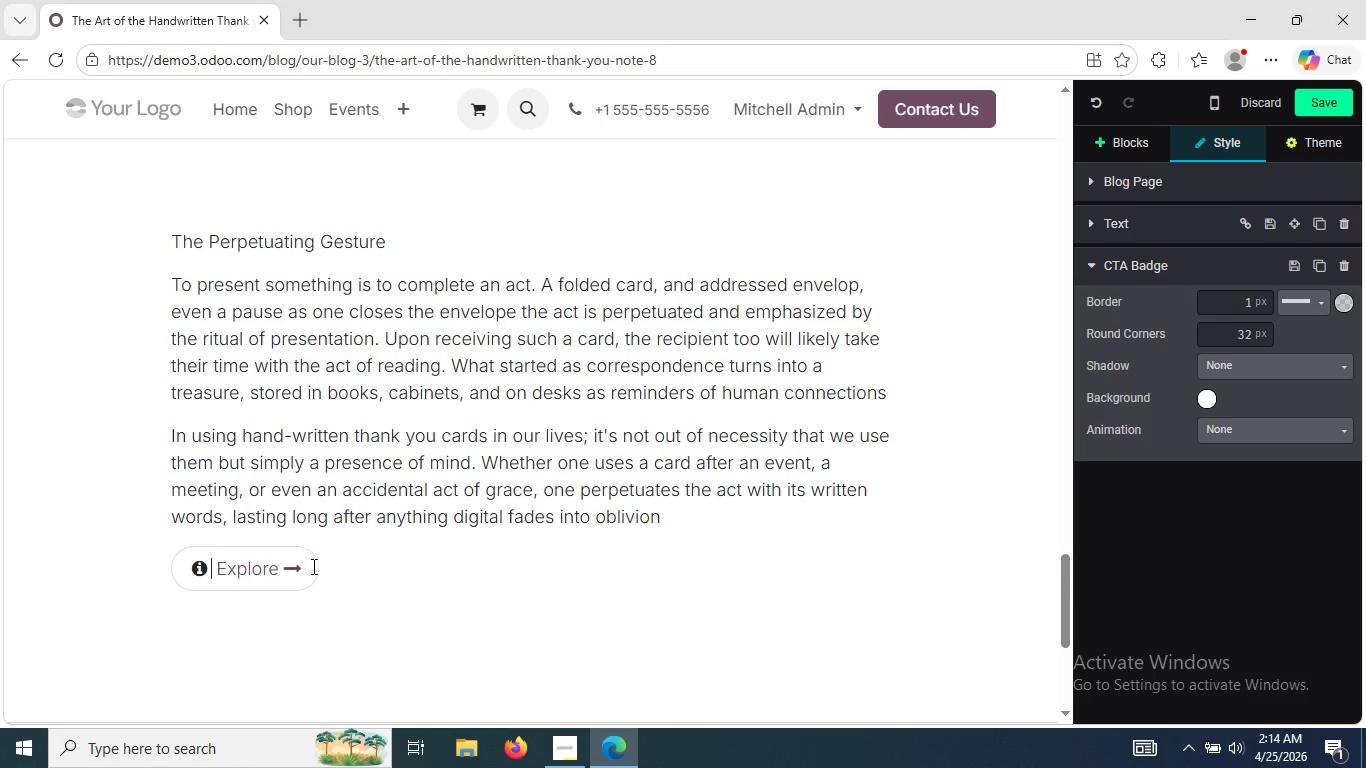 
key(Backspace)
 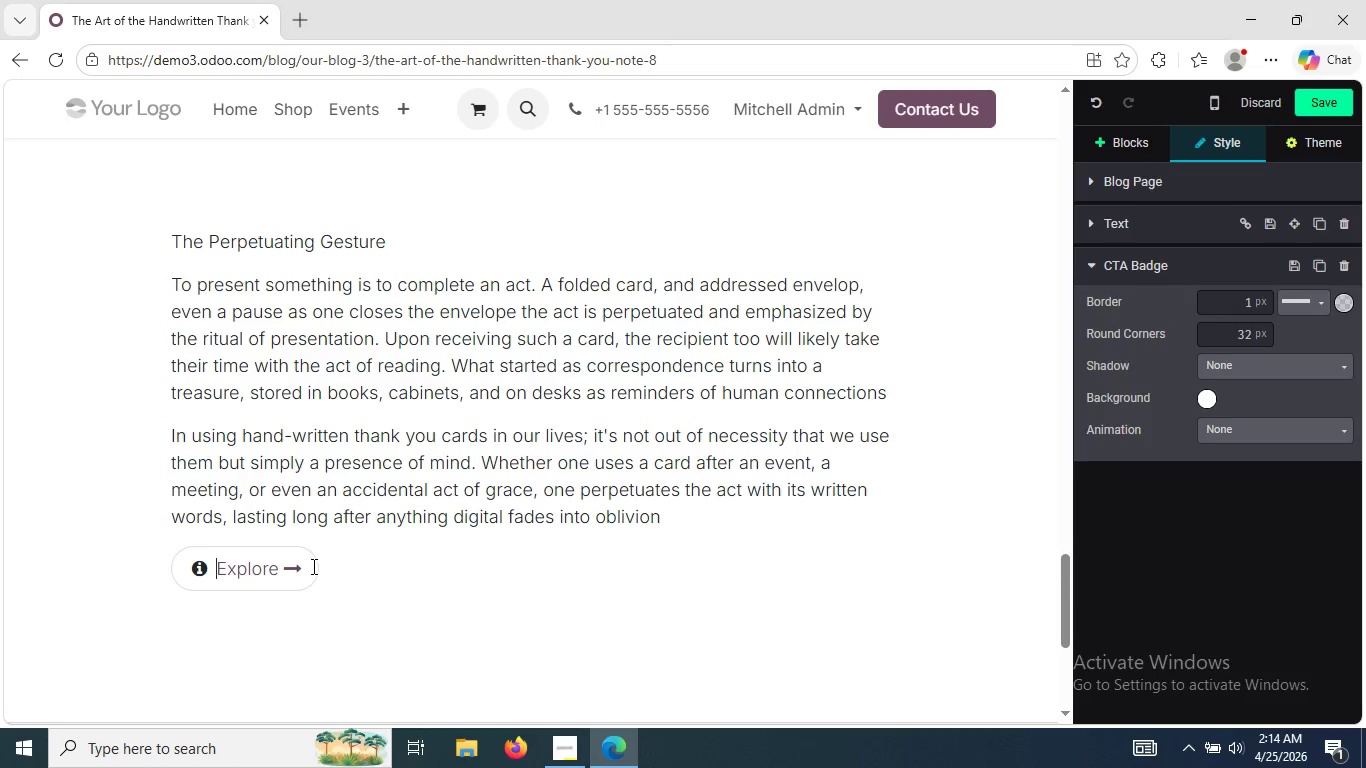 
key(ArrowRight)
 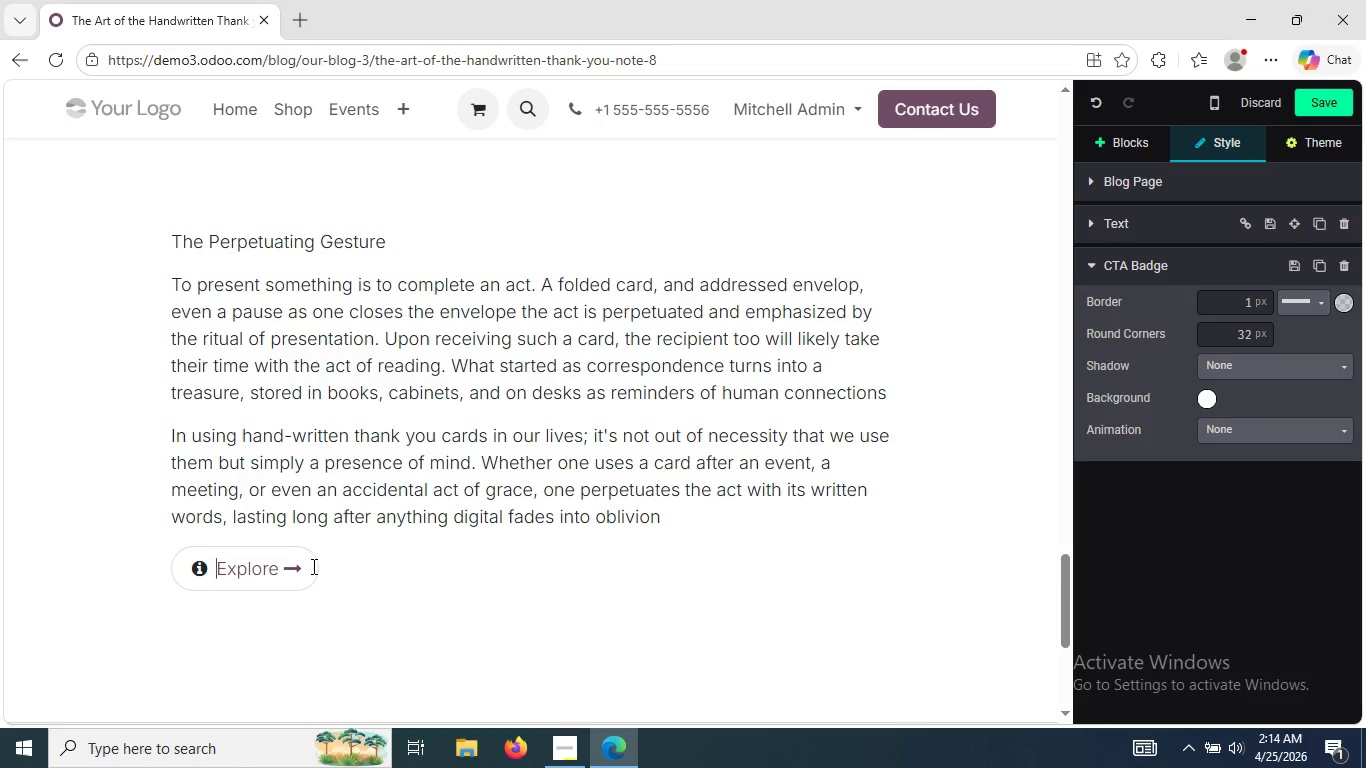 
hold_key(key=ArrowRight, duration=0.59)
 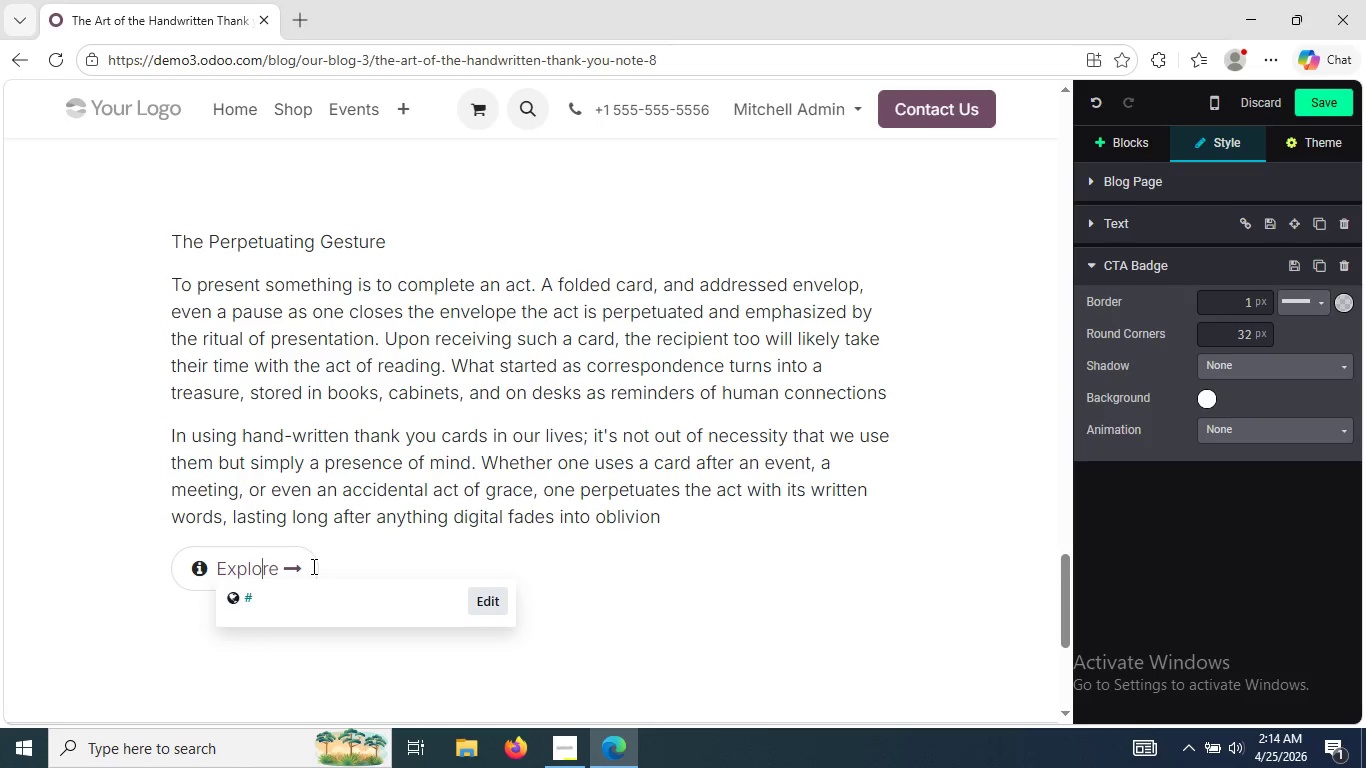 
key(ArrowRight)
 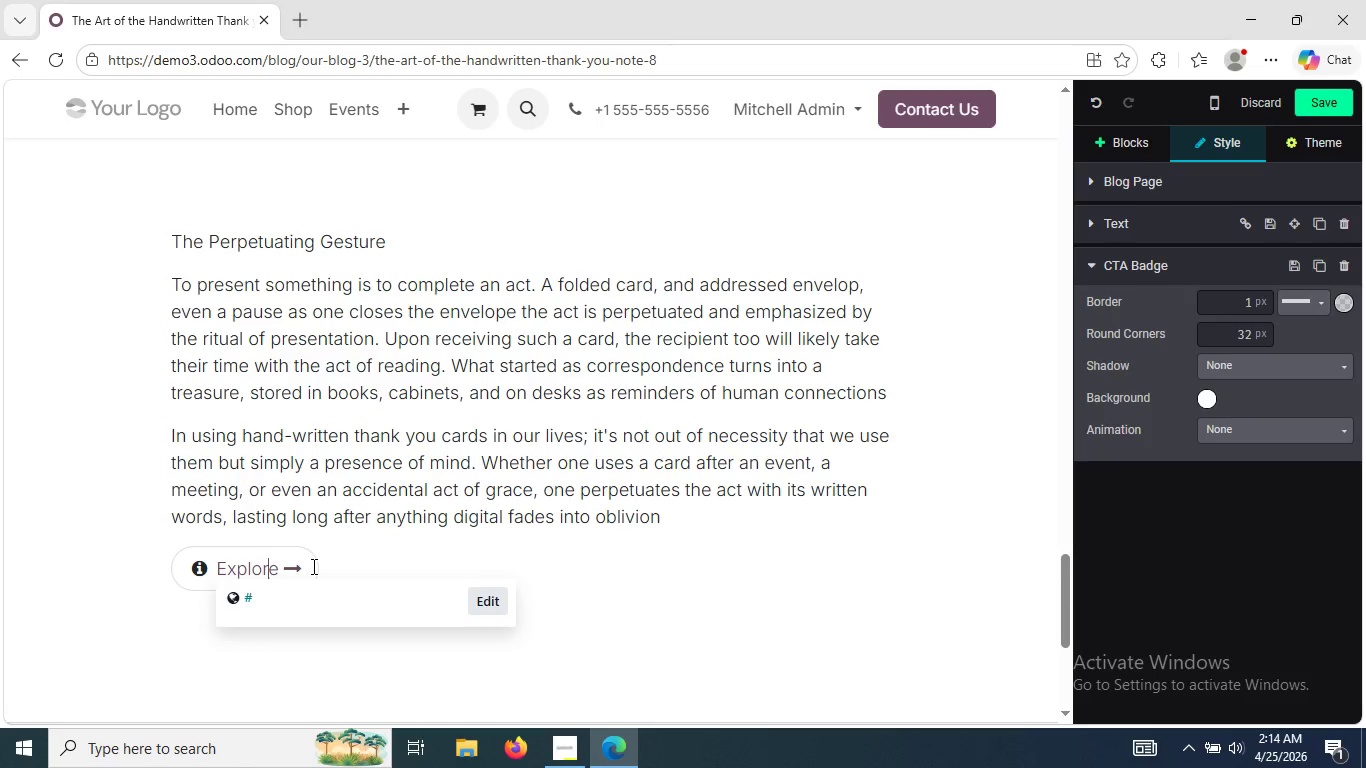 
key(ArrowRight)
 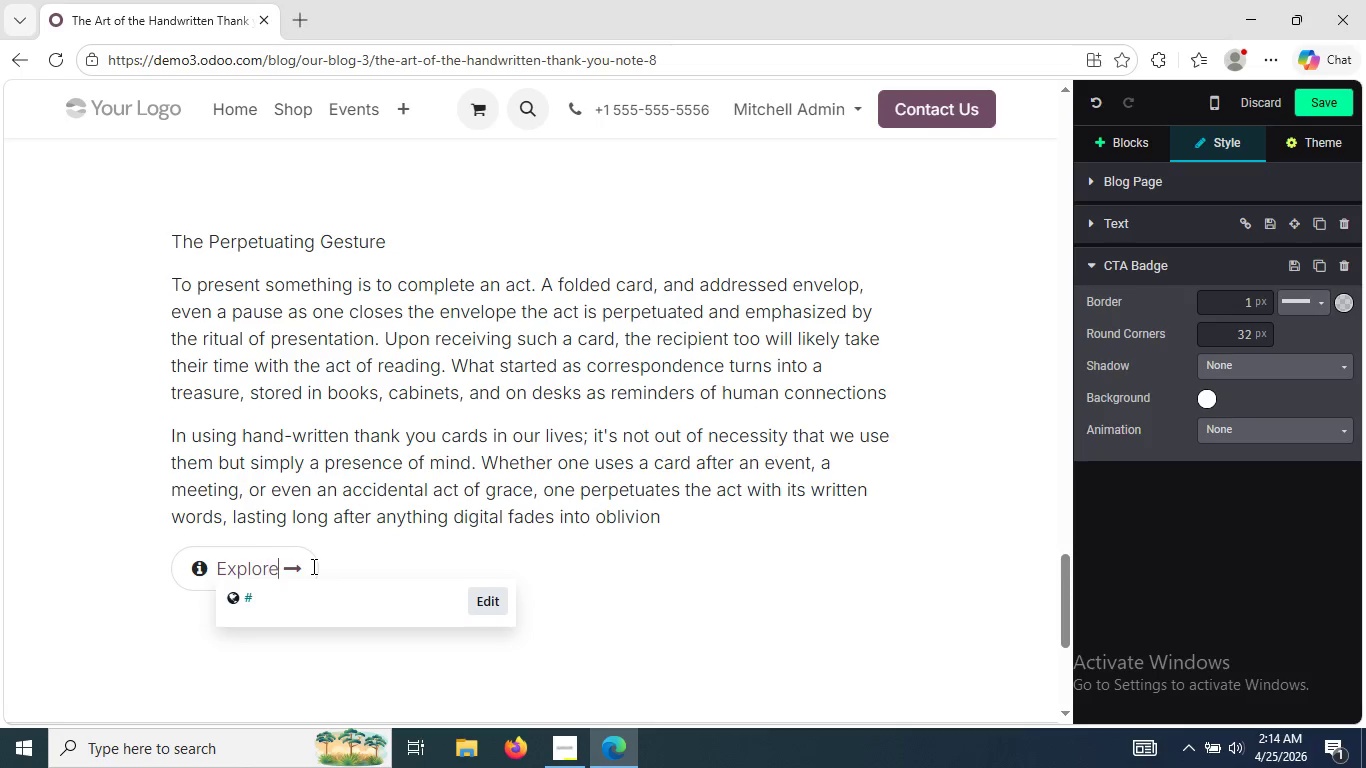 
key(ArrowRight)
 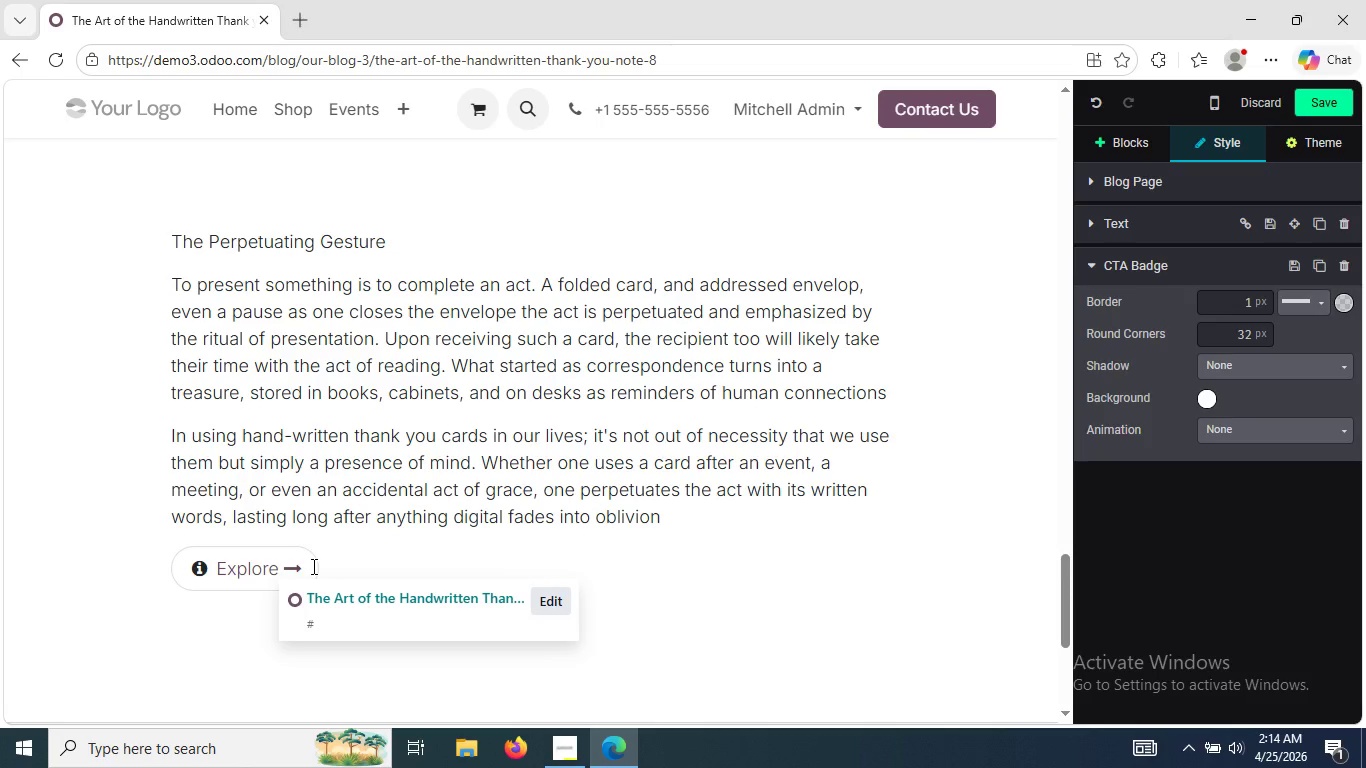 
type( Fine Writing Essentials)
 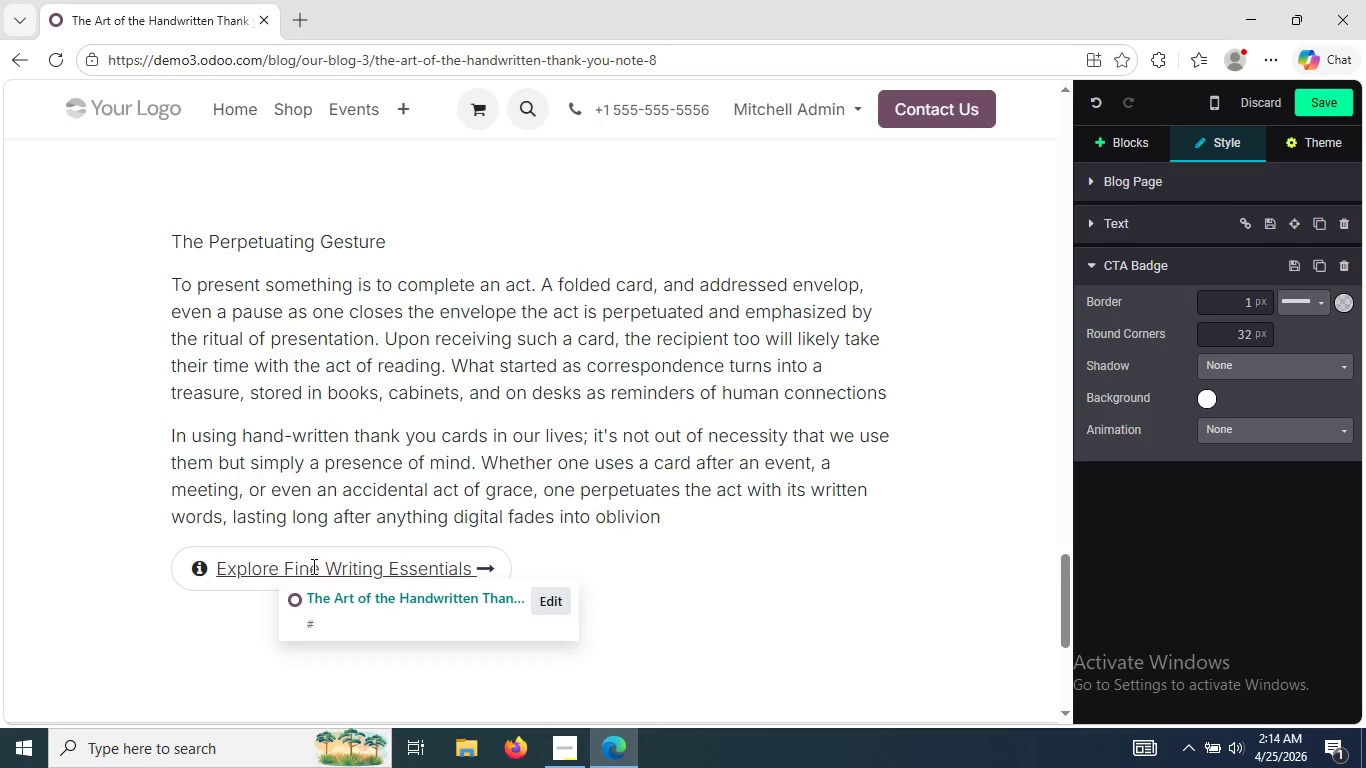 
left_click([979, 458])
 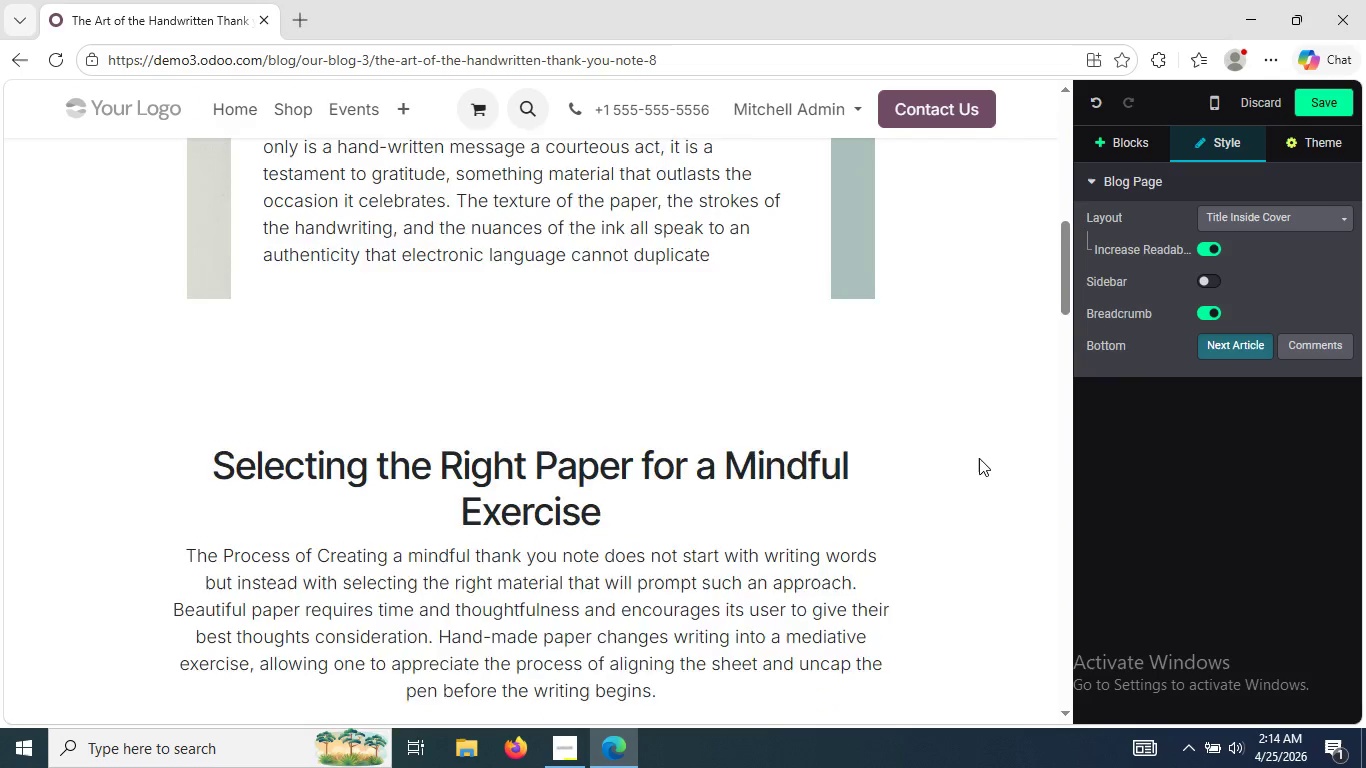 
right_click([979, 458])
 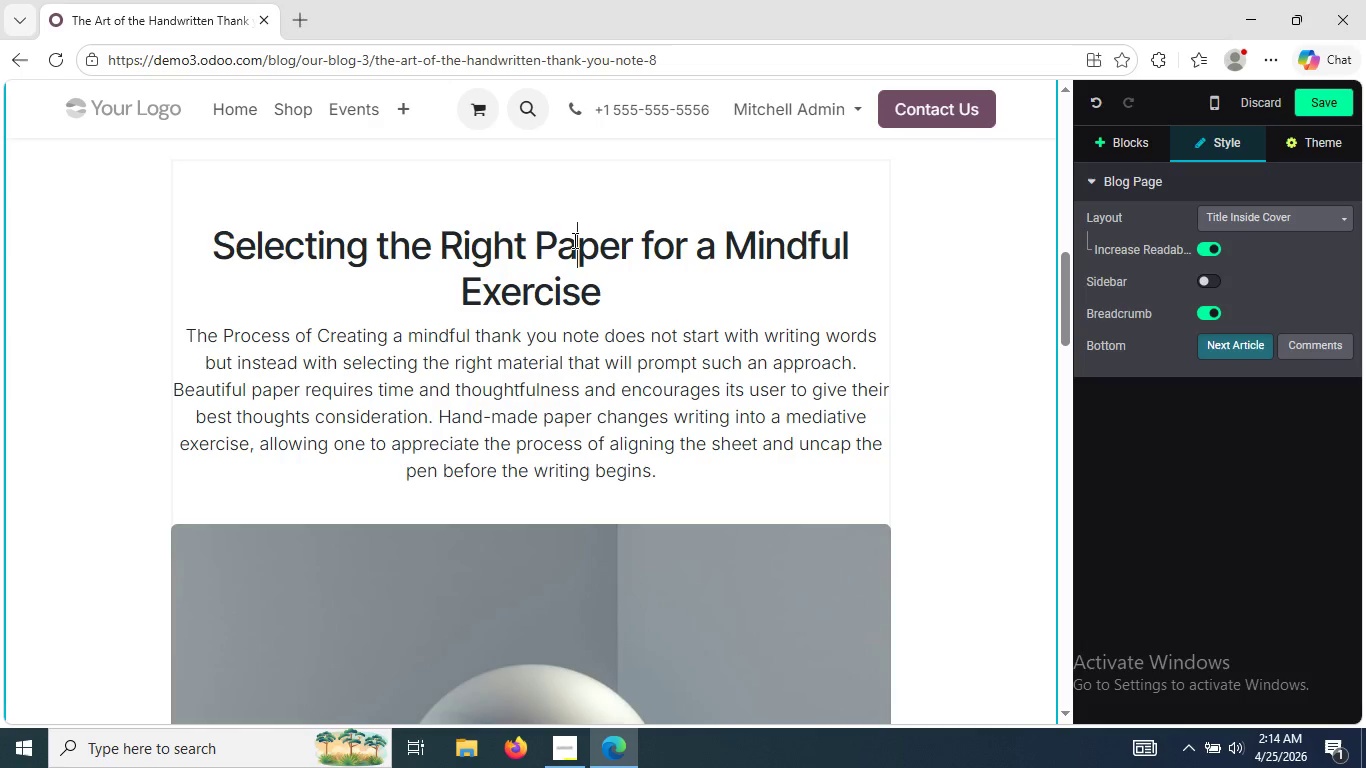 
double_click([573, 240])
 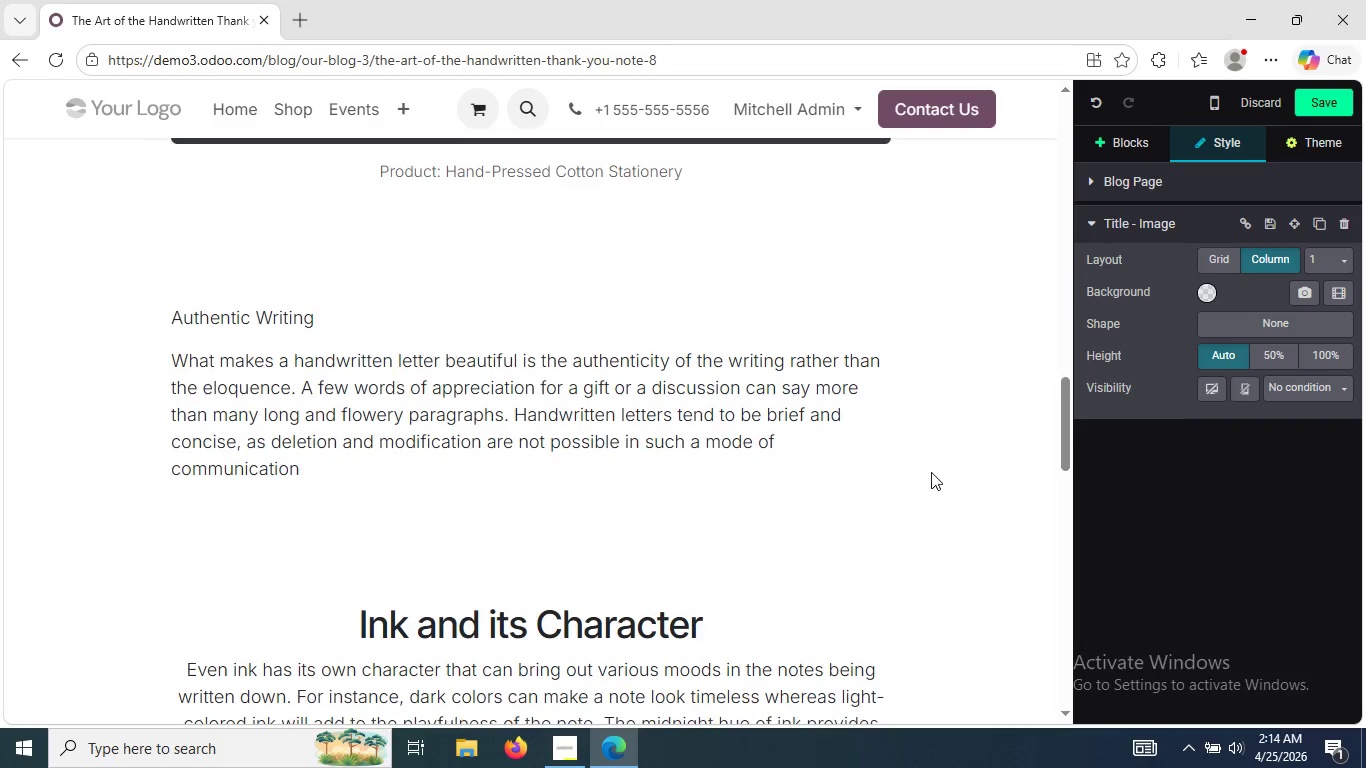 
wait(6.36)
 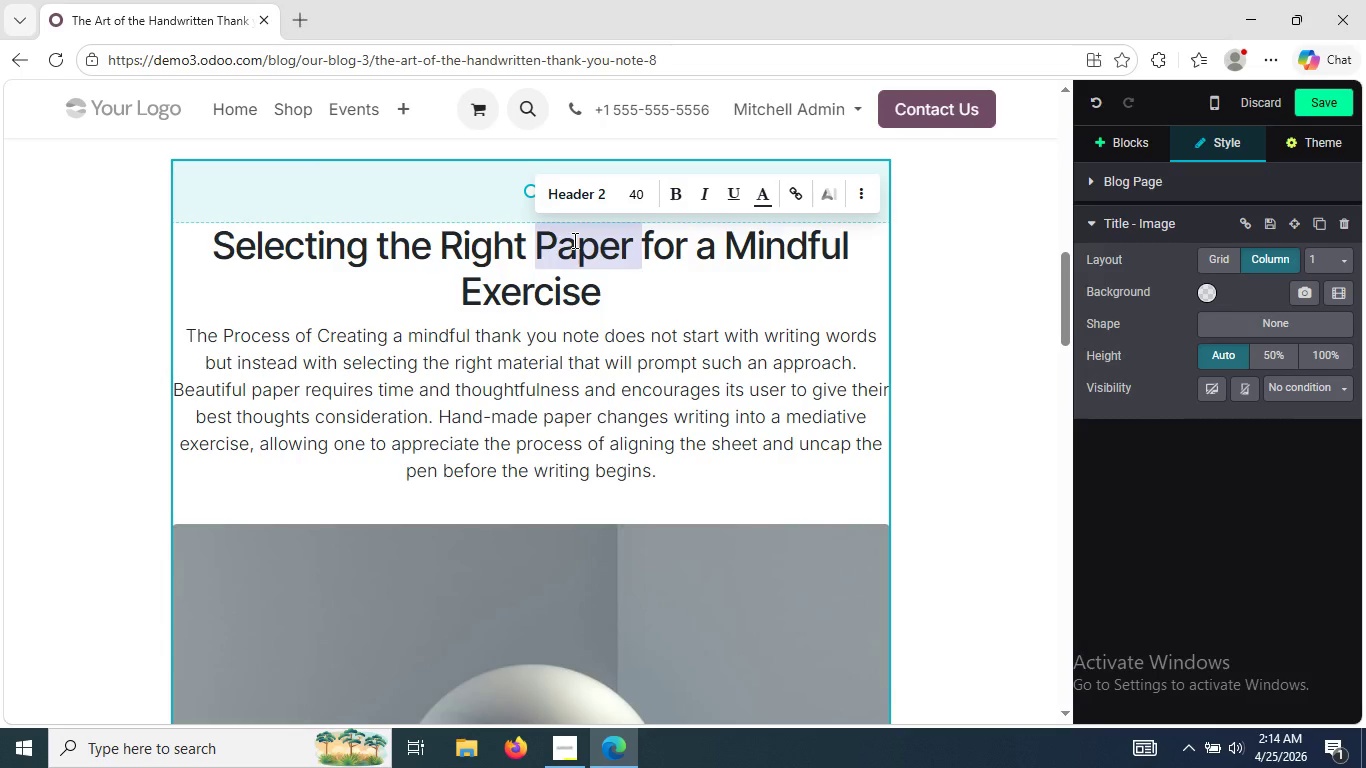 
double_click([259, 315])
 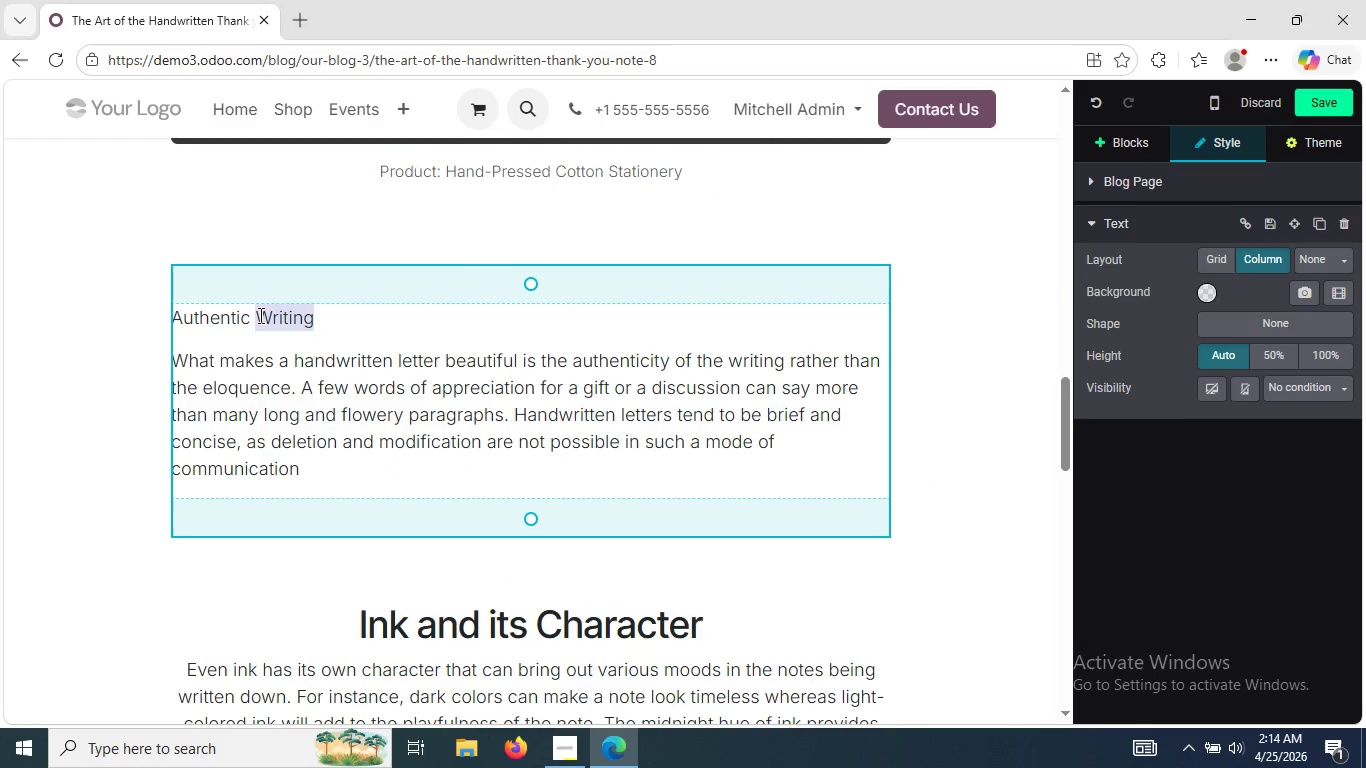 
triple_click([259, 315])
 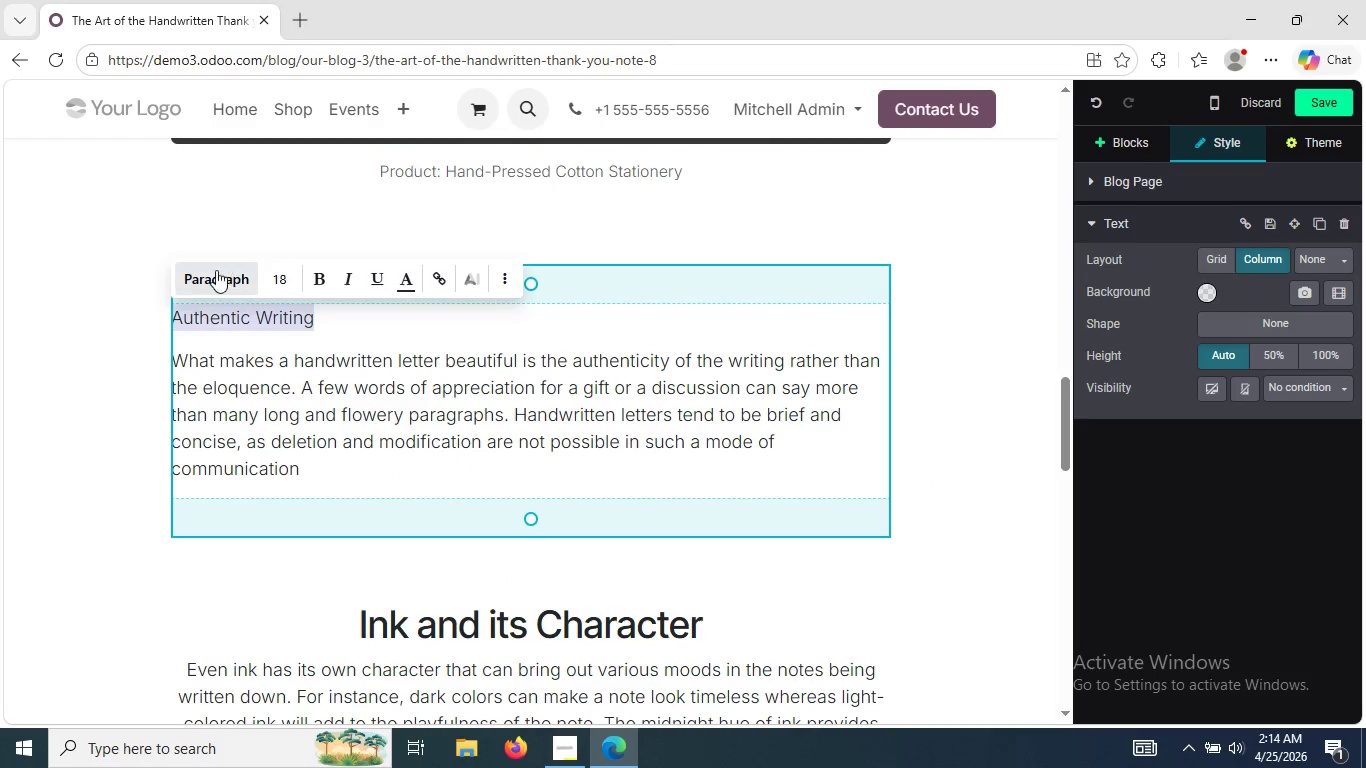 
left_click([212, 271])
 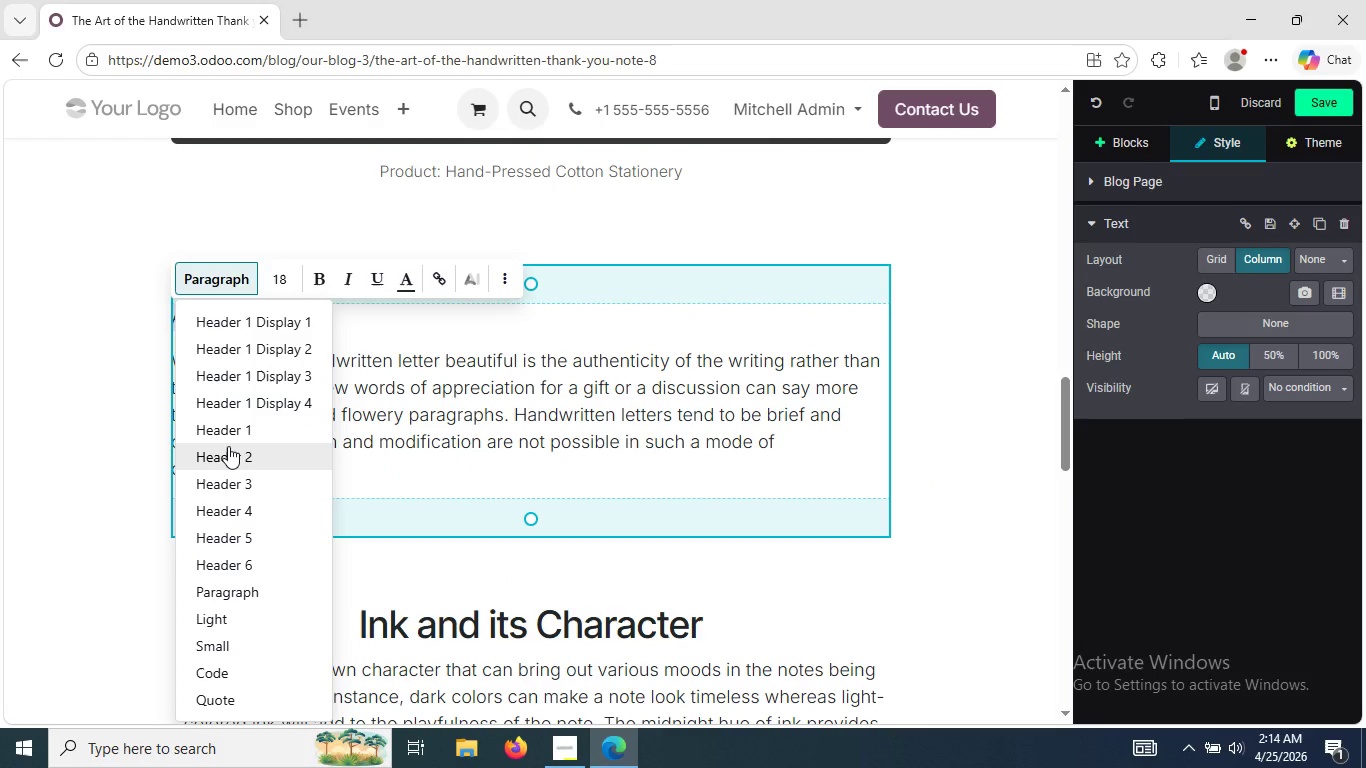 
left_click([228, 446])
 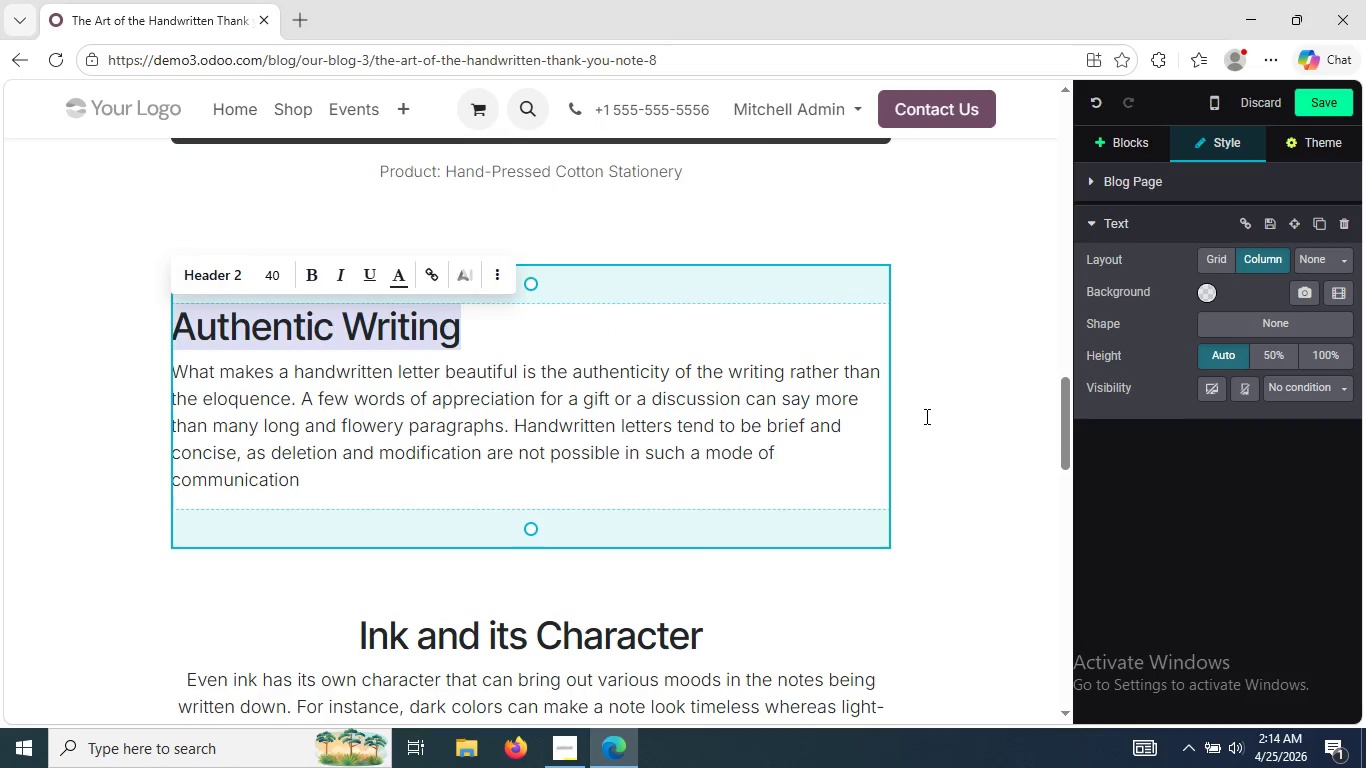 
left_click([1004, 440])
 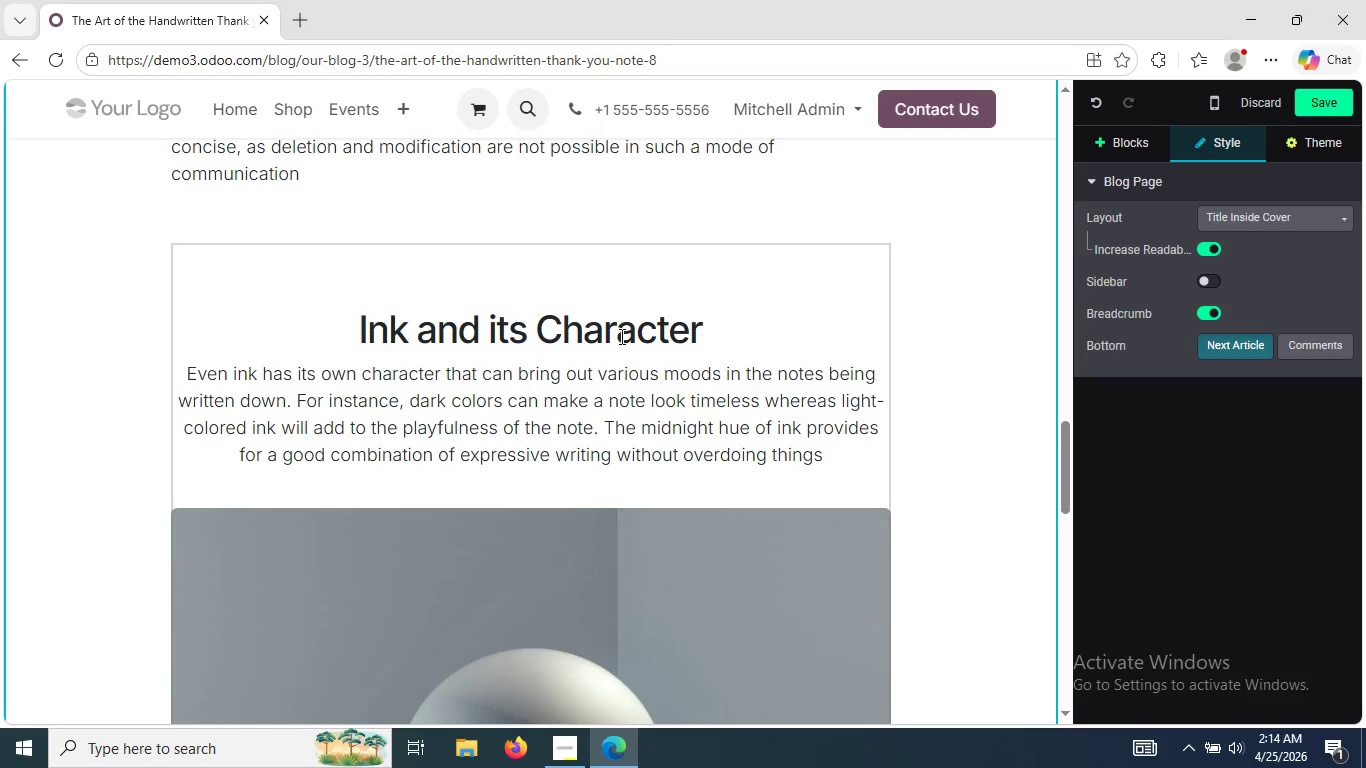 
double_click([620, 336])
 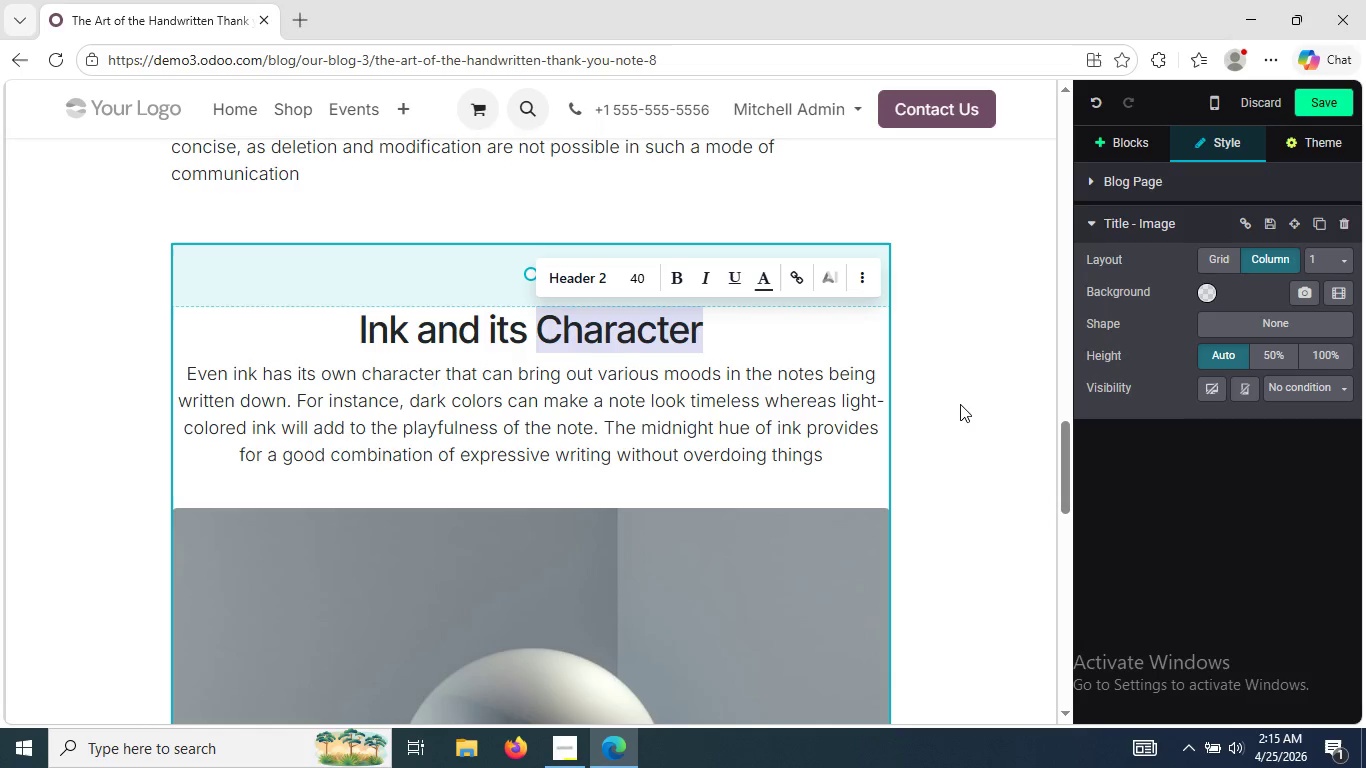 
left_click([961, 407])
 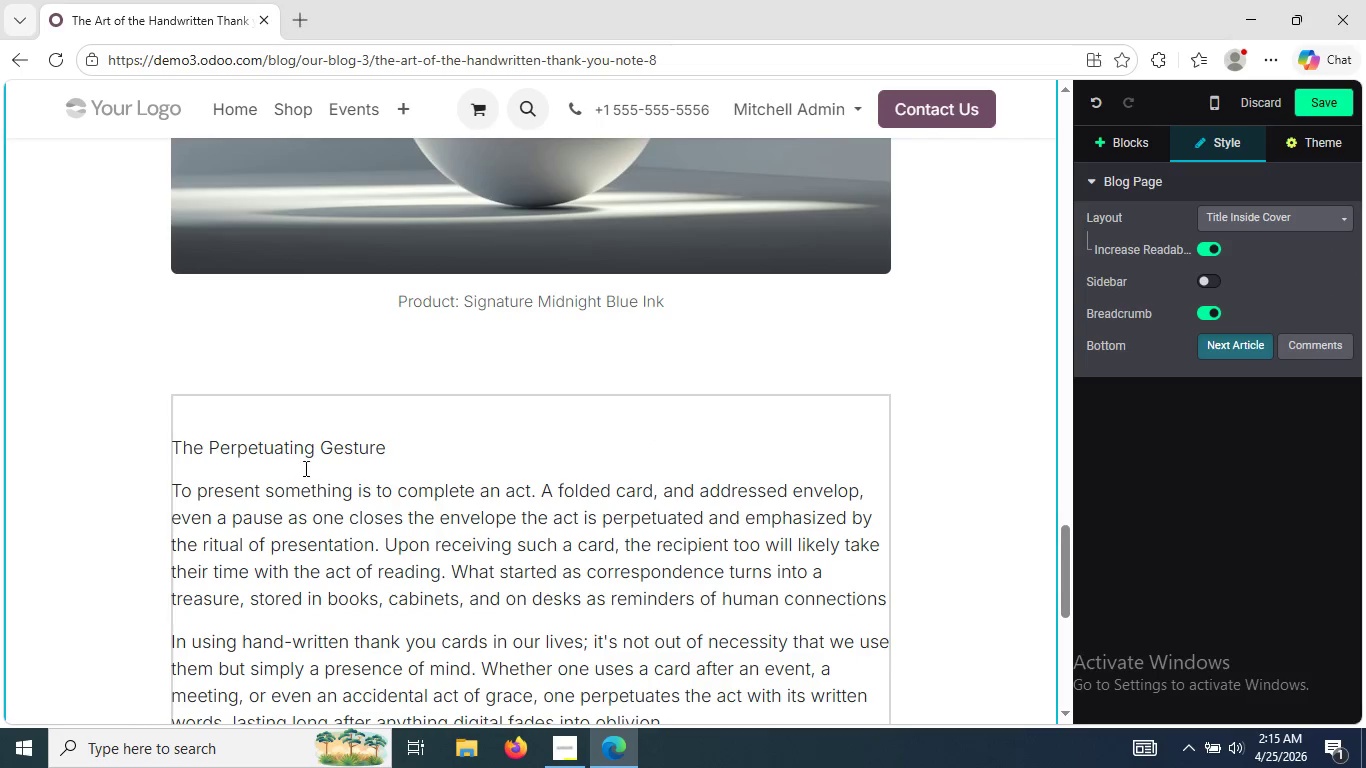 
double_click([343, 452])
 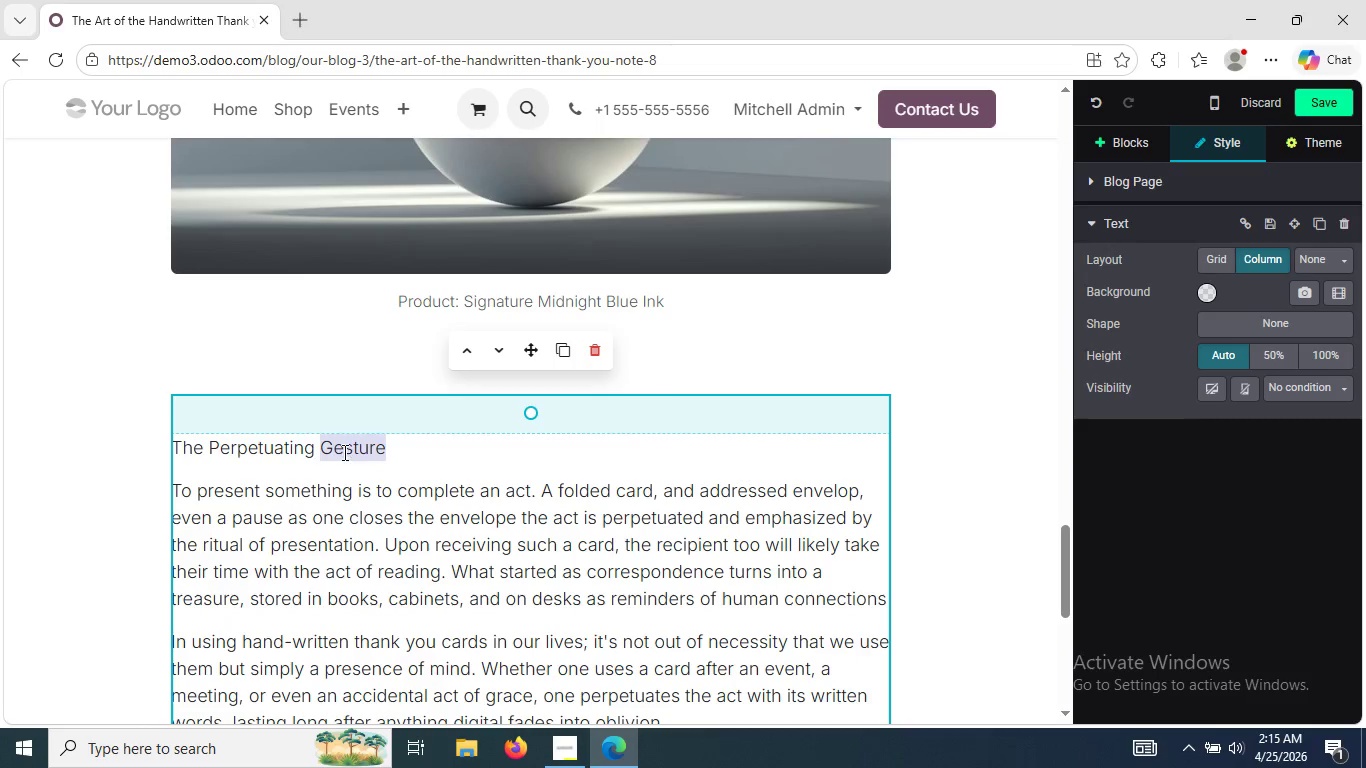 
triple_click([343, 452])
 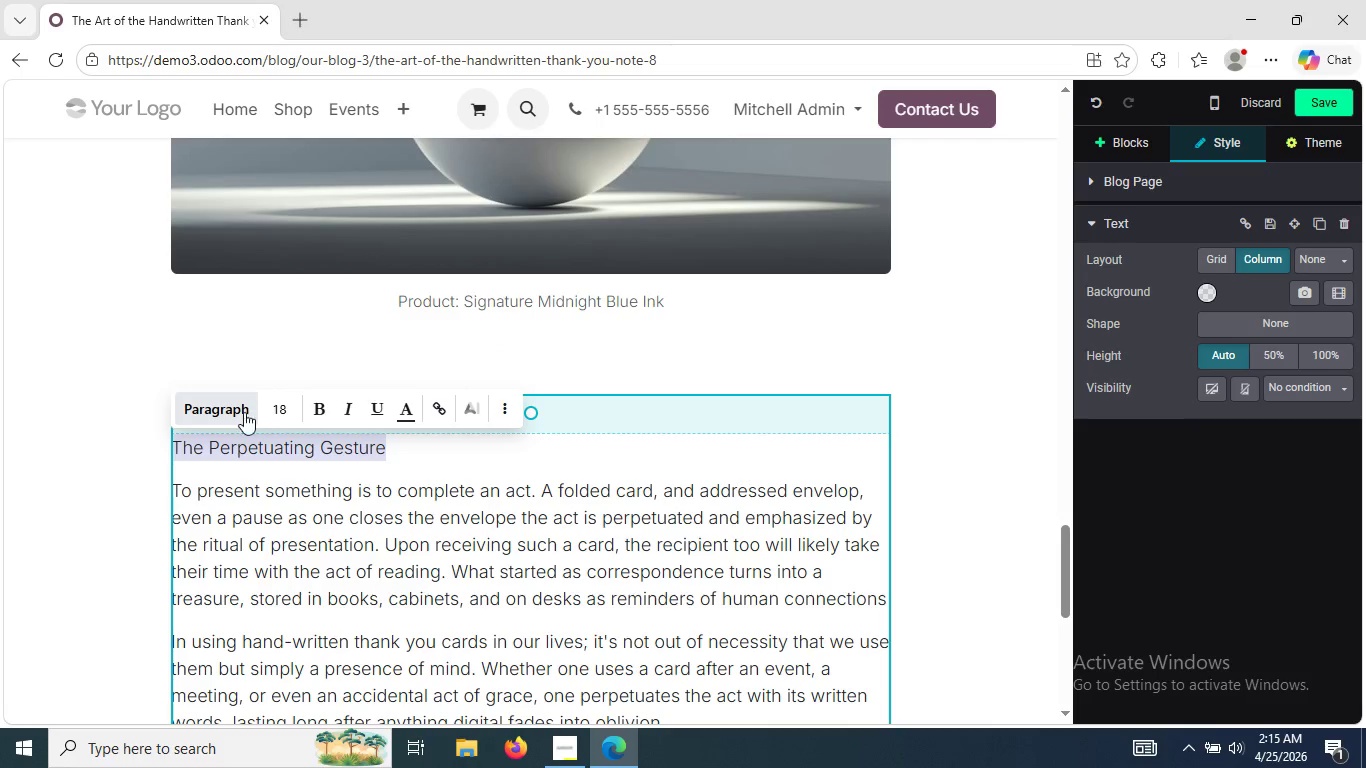 
left_click([232, 412])
 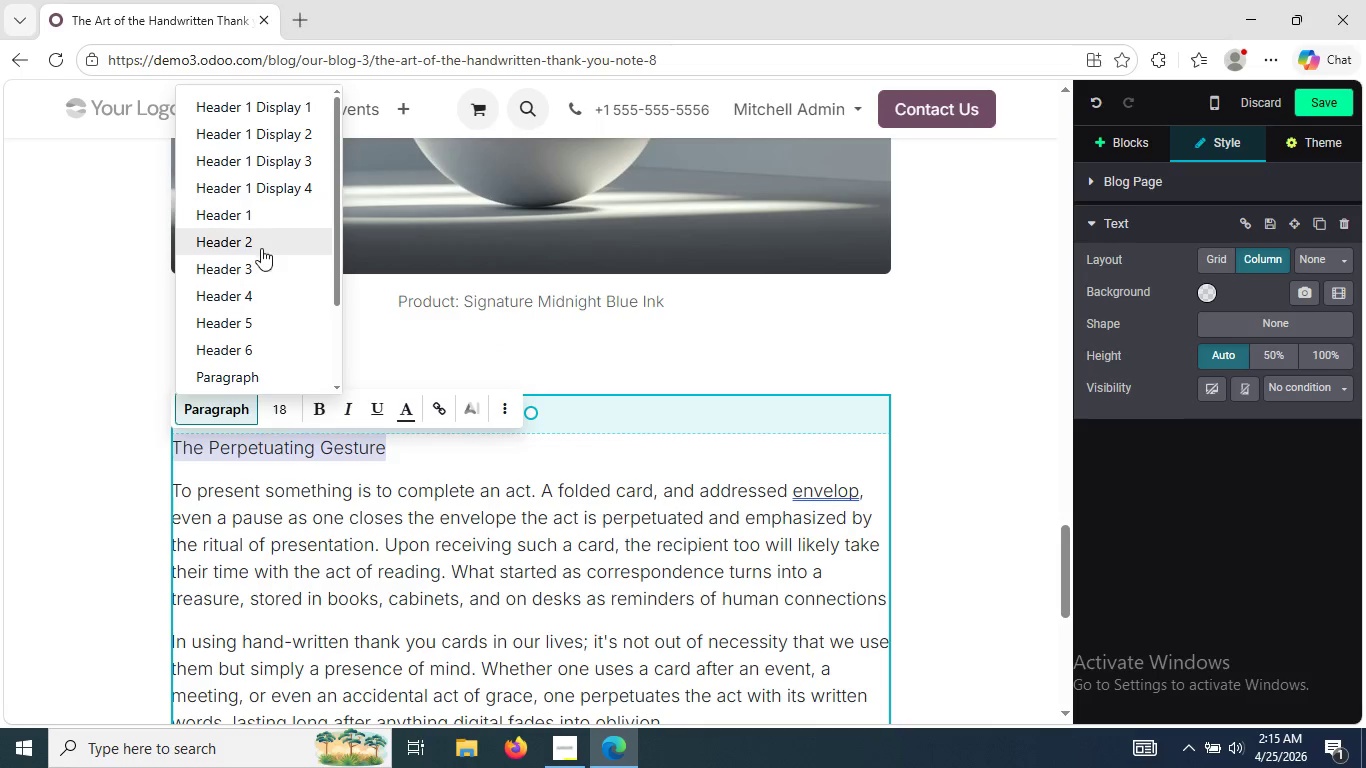 
left_click([260, 244])
 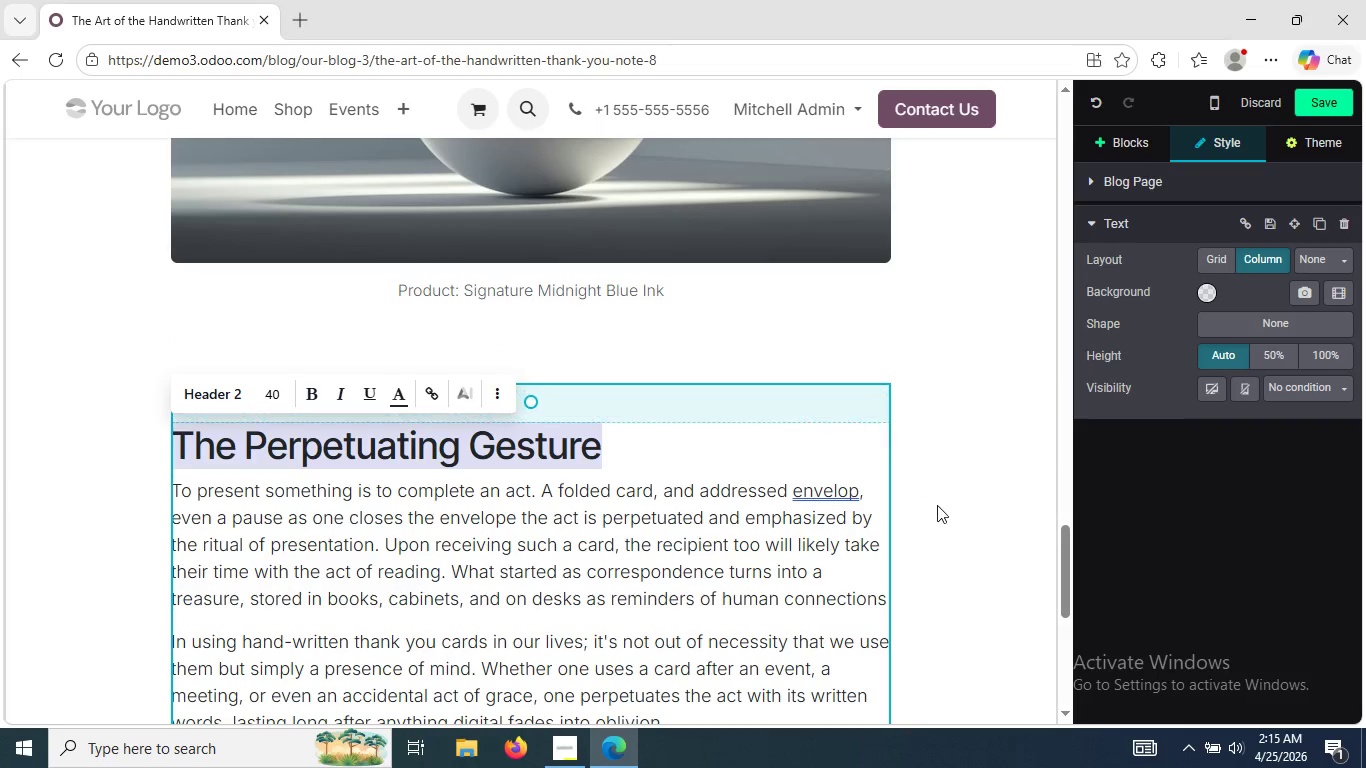 
left_click([938, 508])
 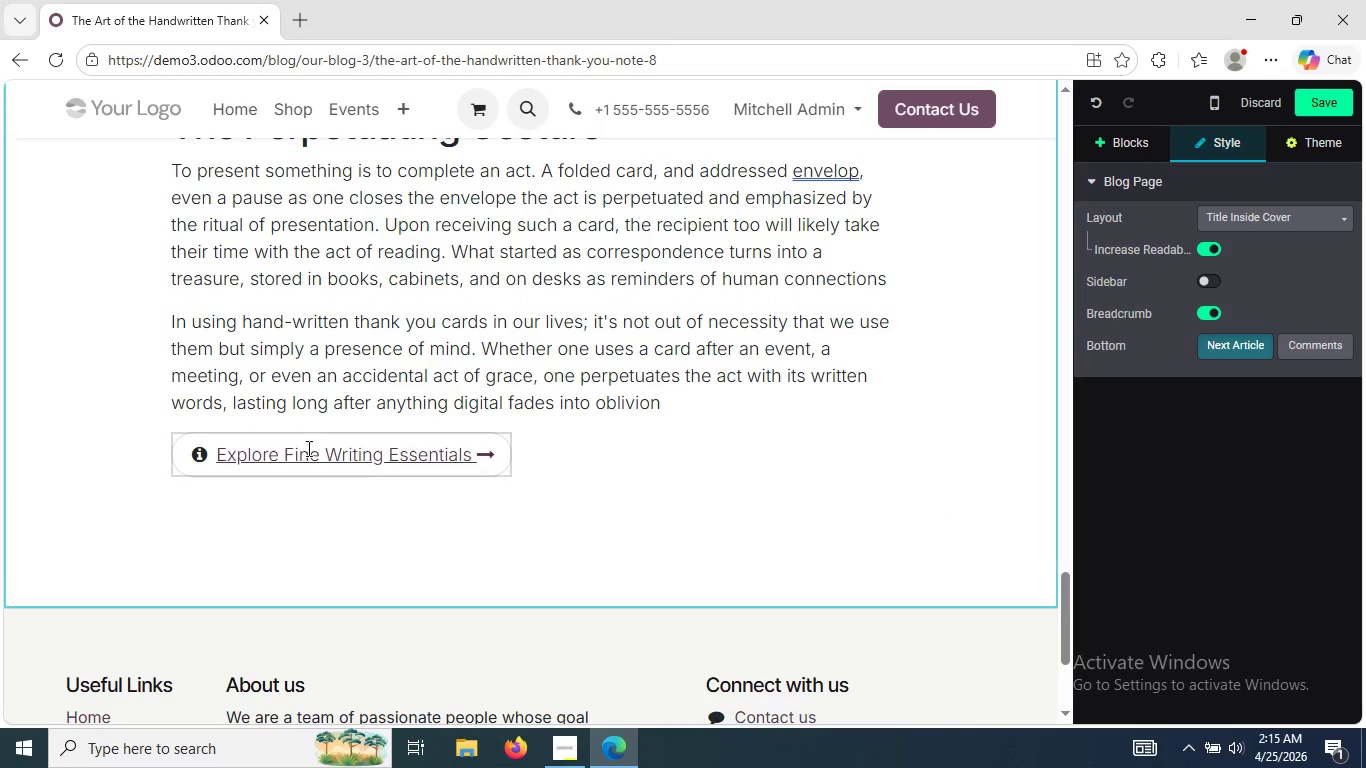 
double_click([352, 451])
 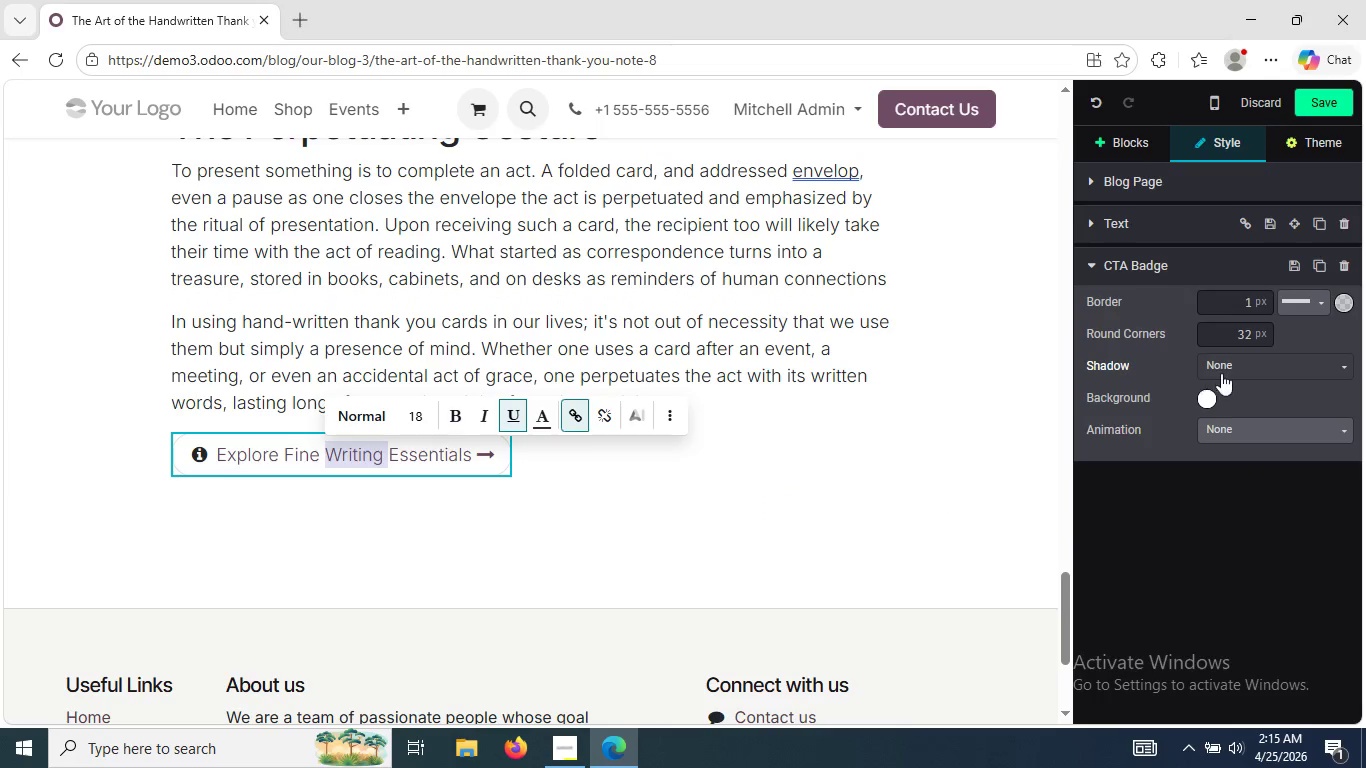 
left_click([1230, 372])
 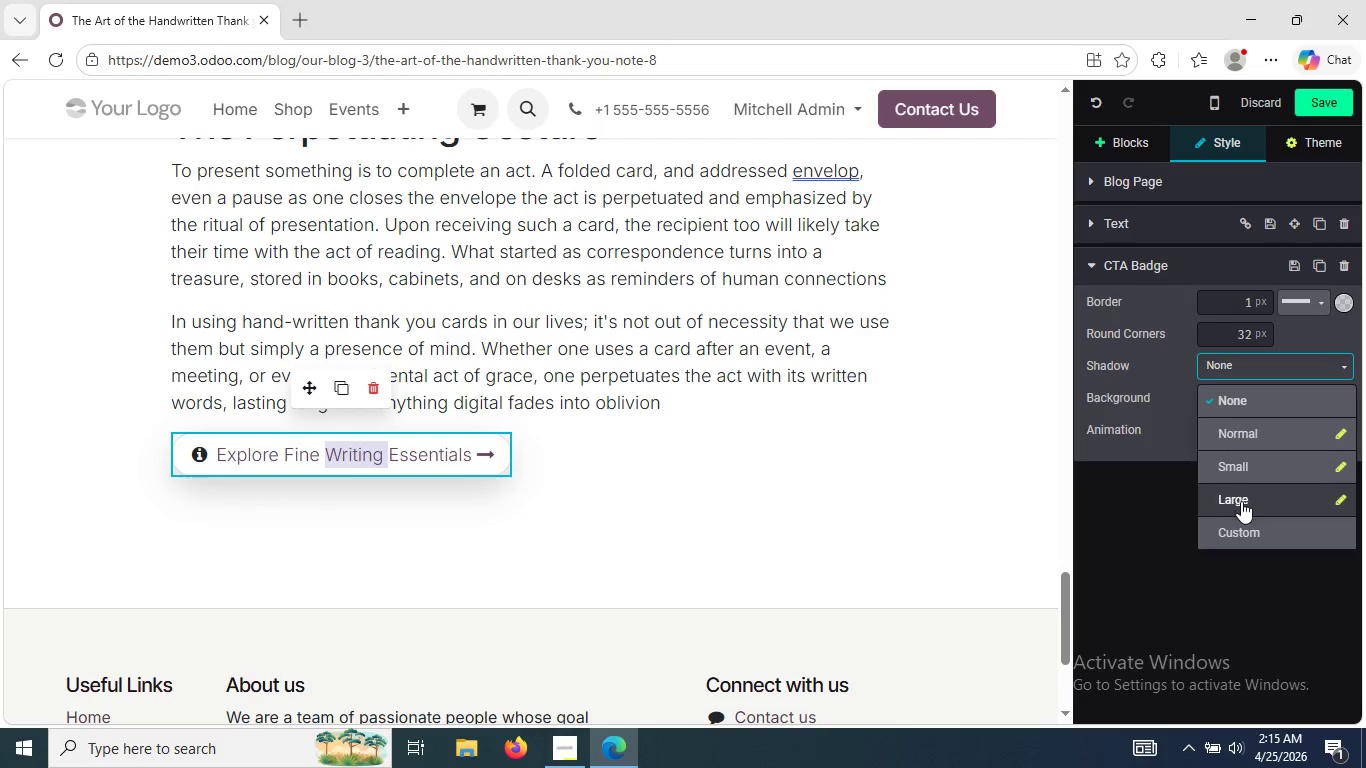 
left_click([1241, 501])
 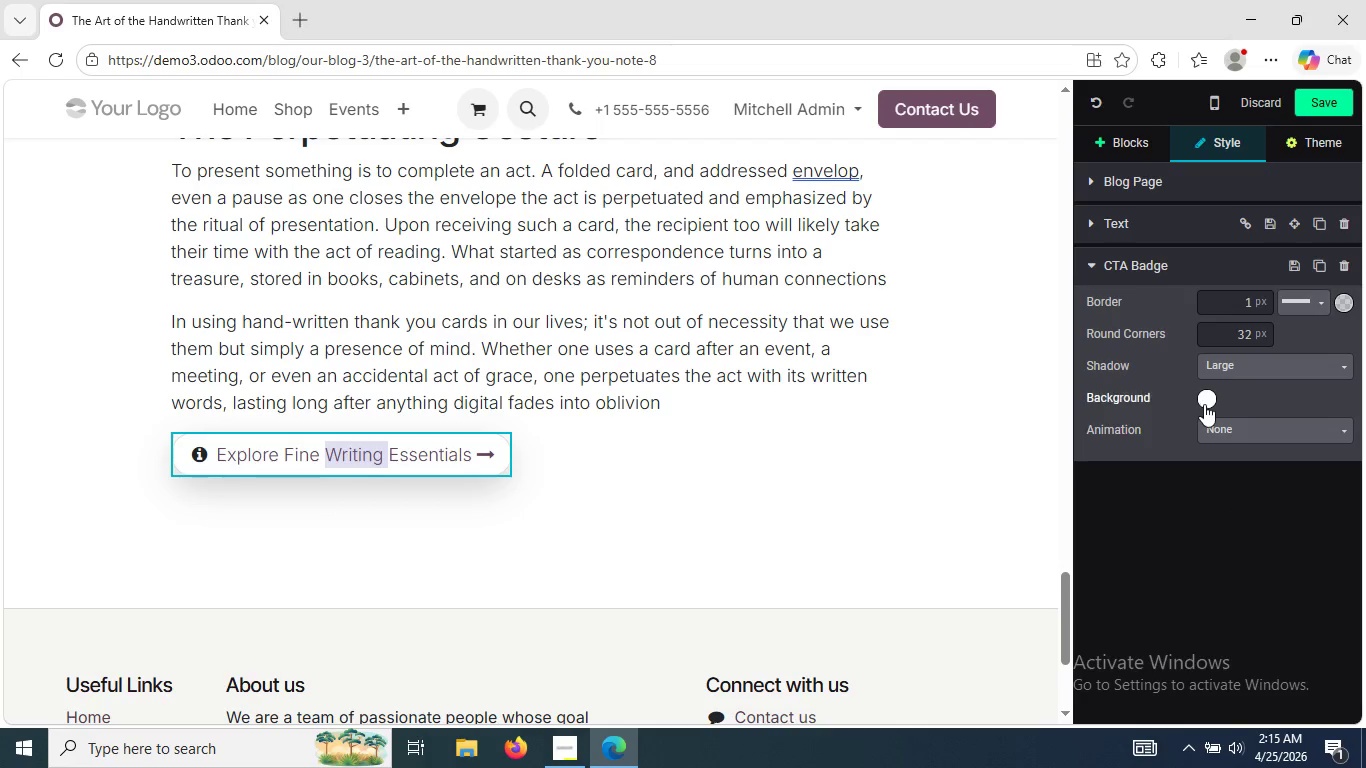 
left_click([1205, 404])
 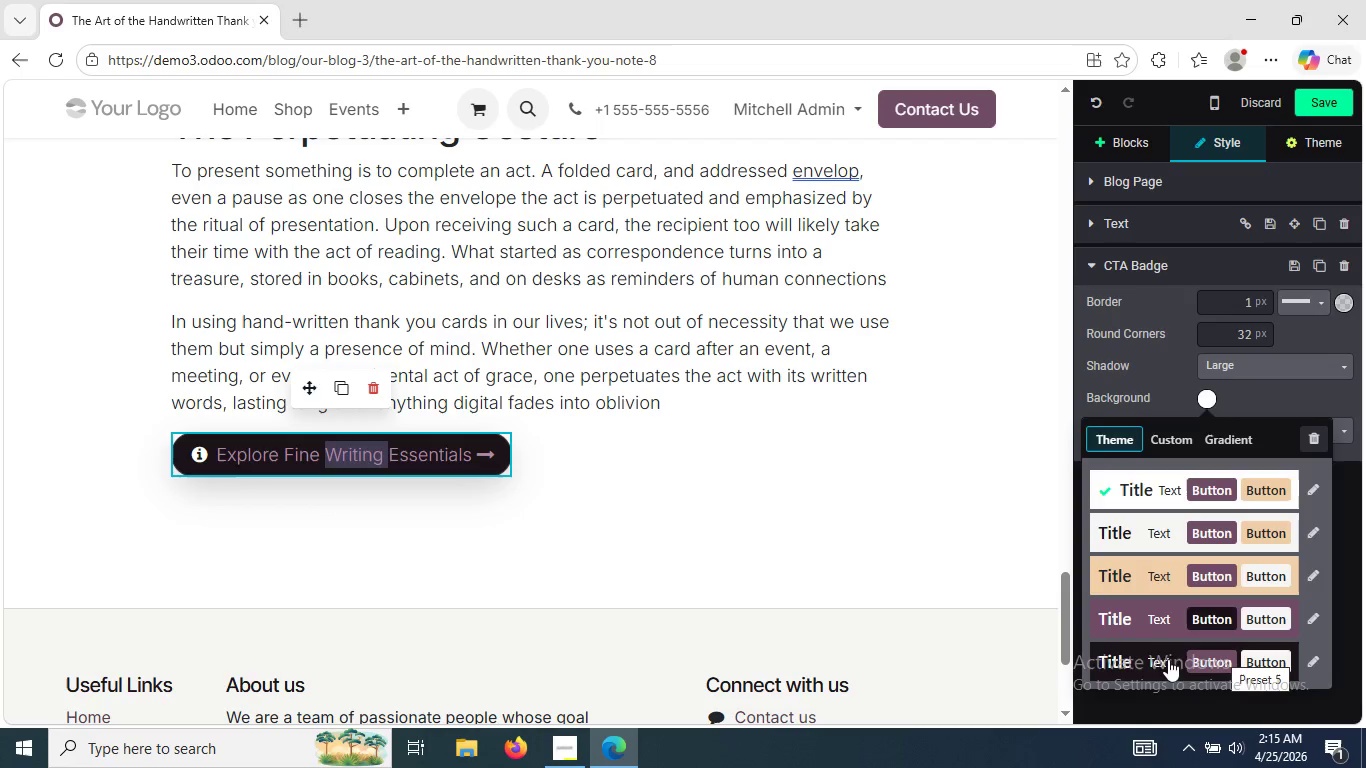 
left_click([1159, 660])
 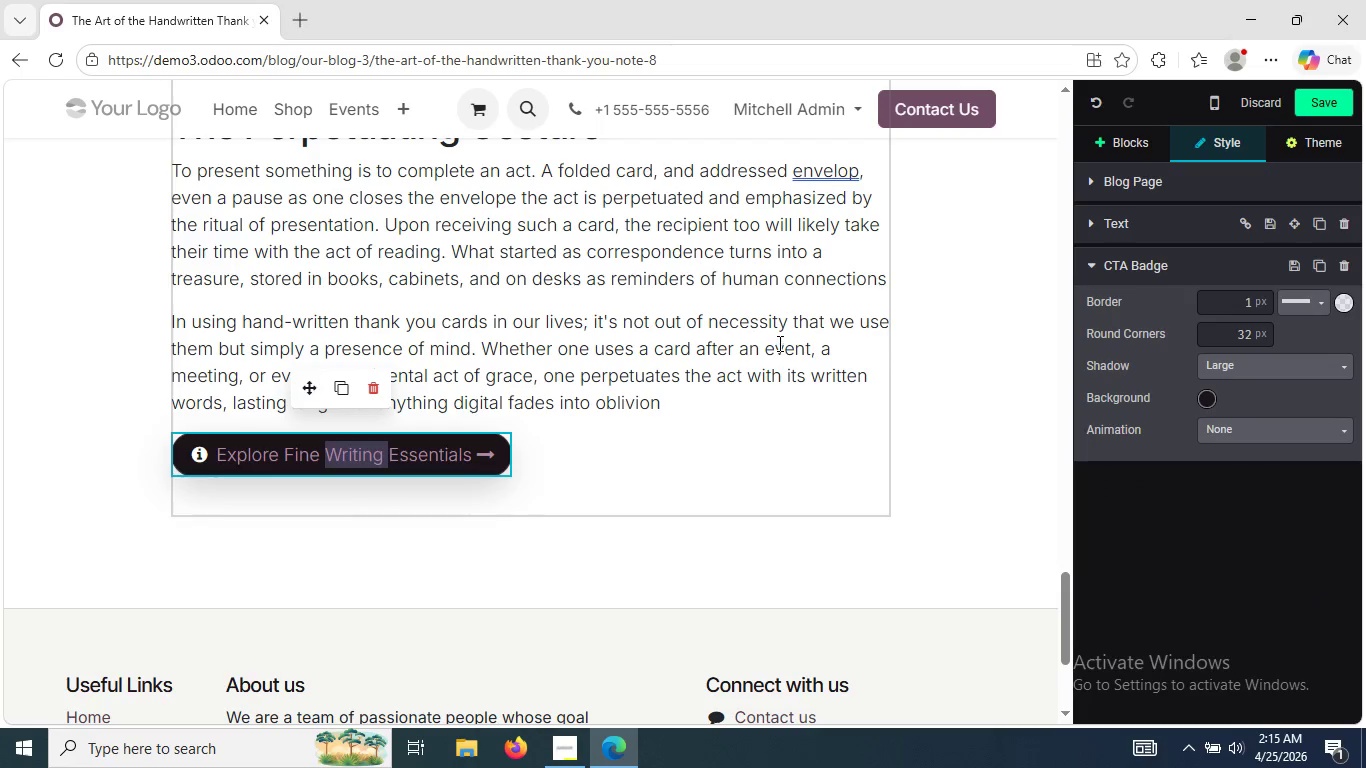 
left_click([778, 343])
 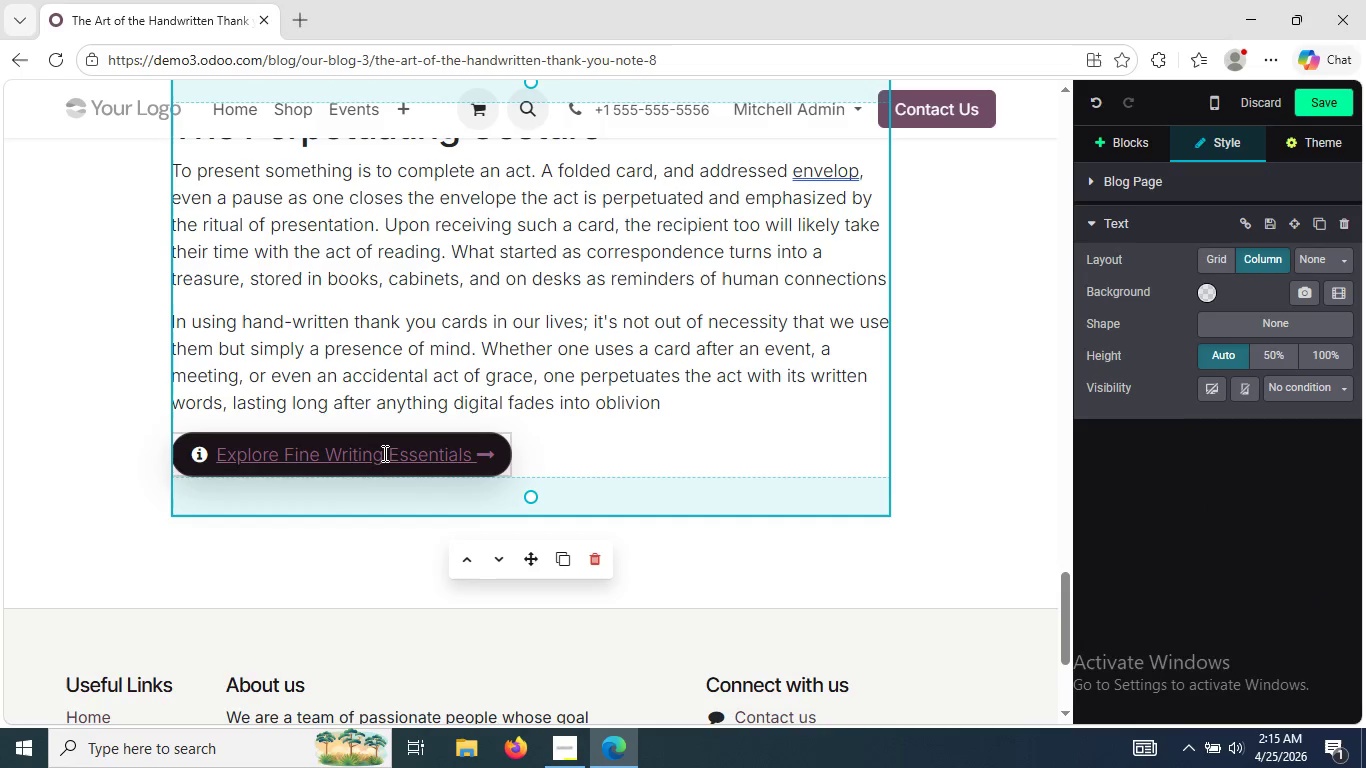 
double_click([383, 453])
 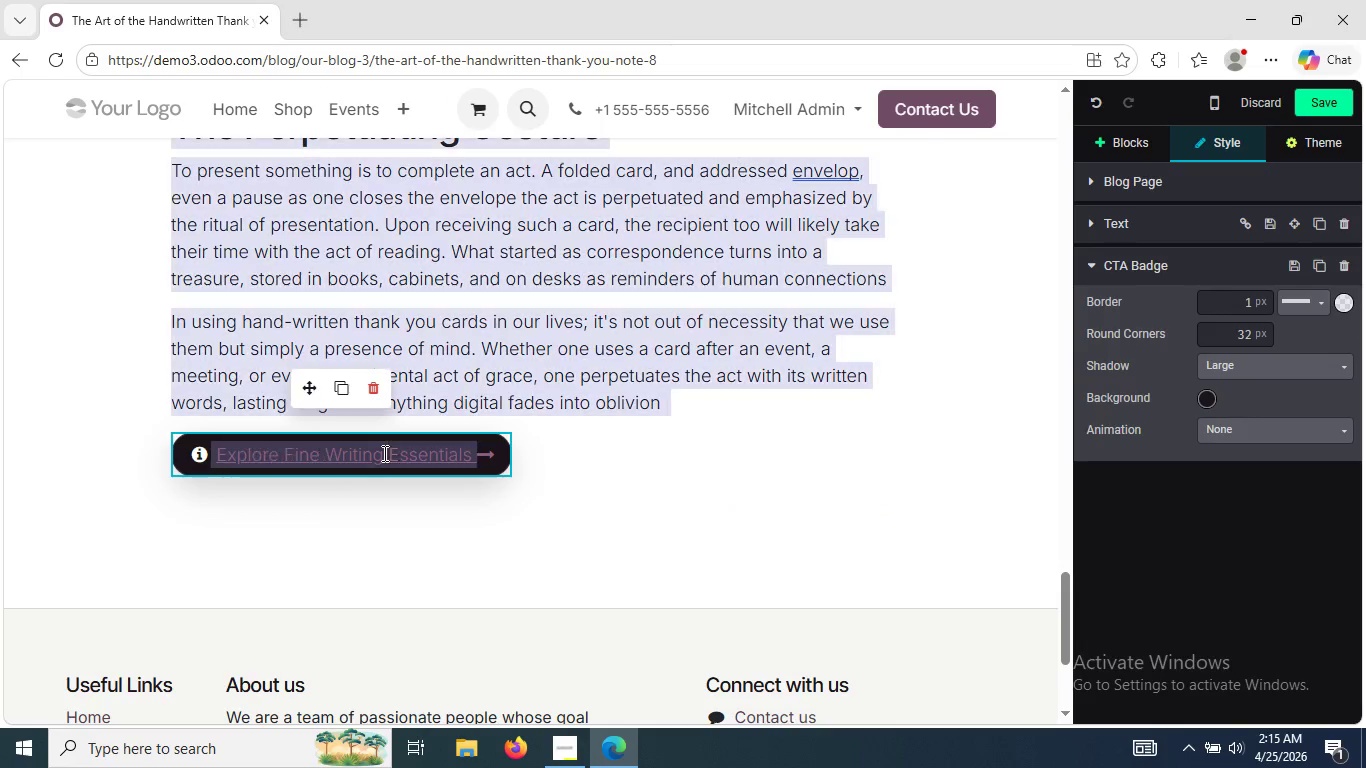 
triple_click([383, 453])
 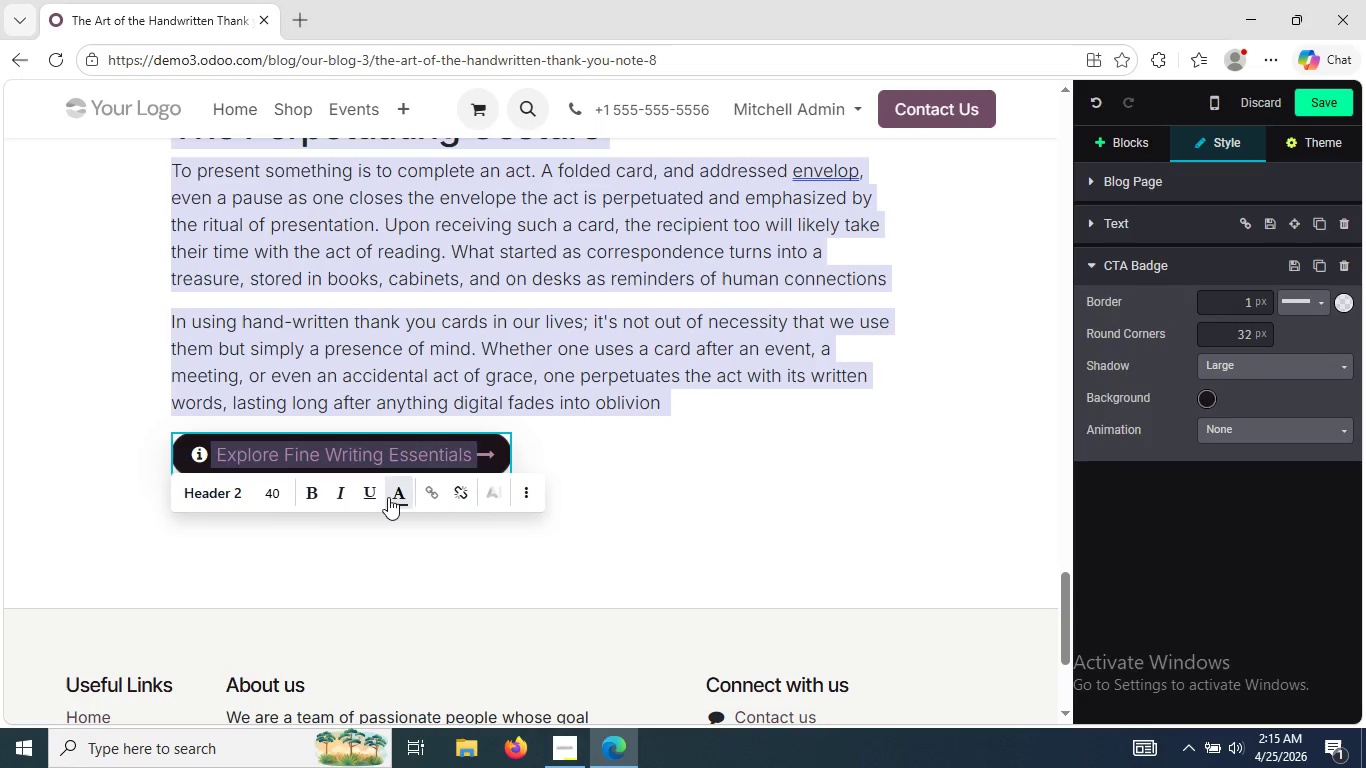 
left_click([403, 496])
 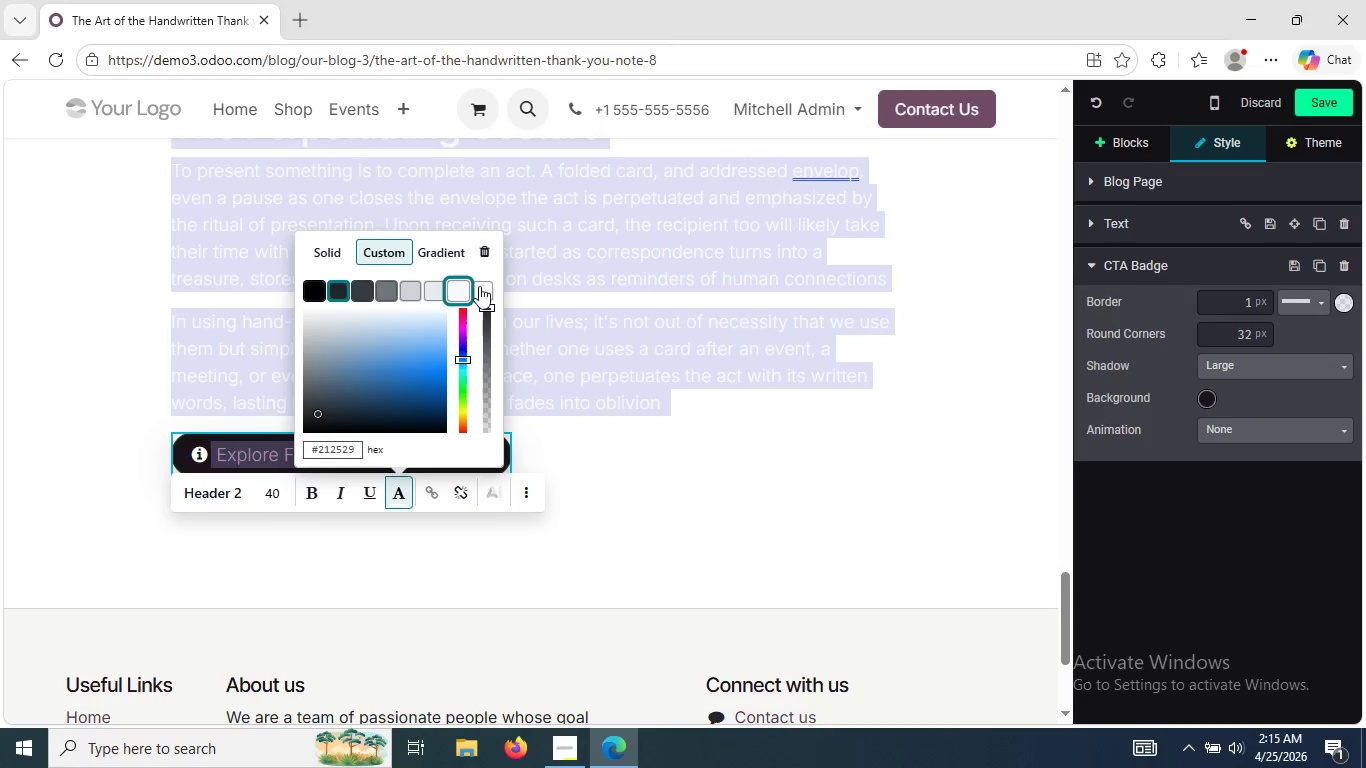 
left_click([484, 286])
 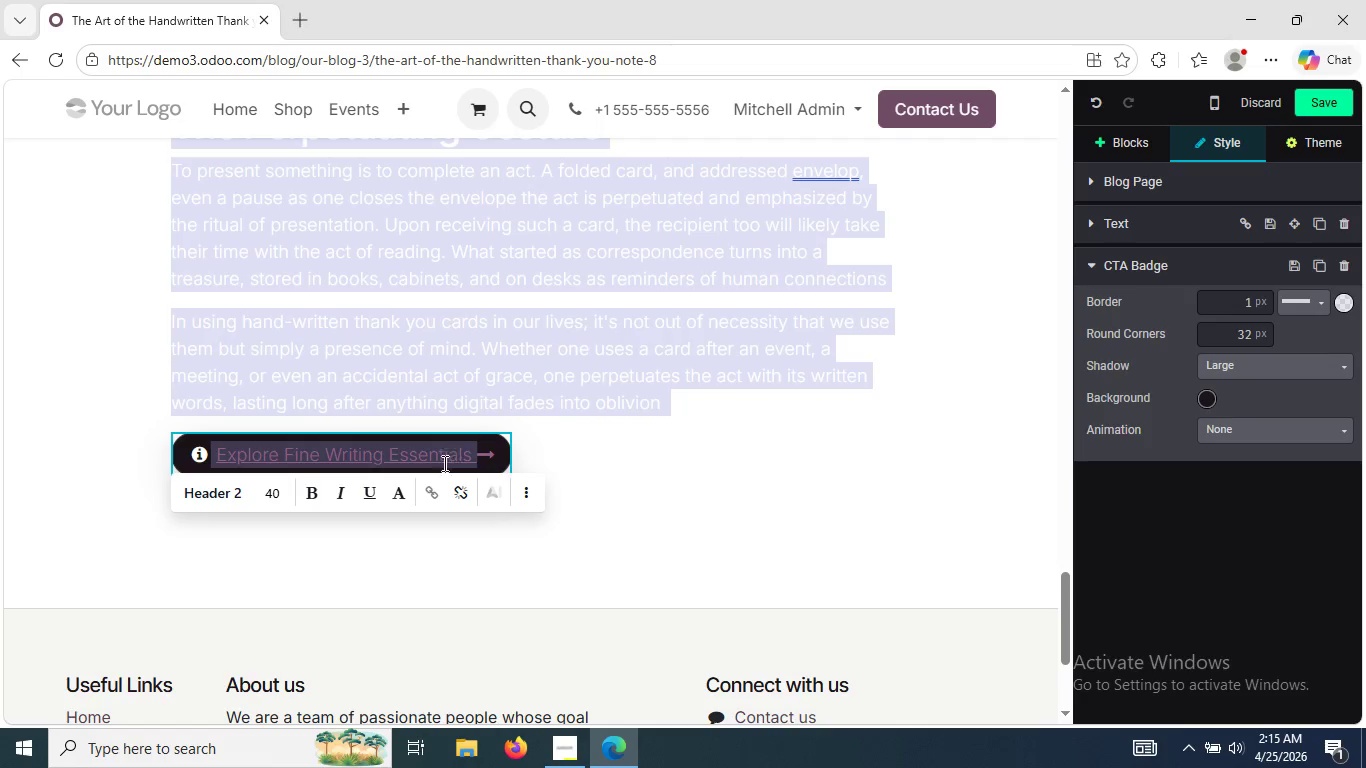 
left_click([537, 542])
 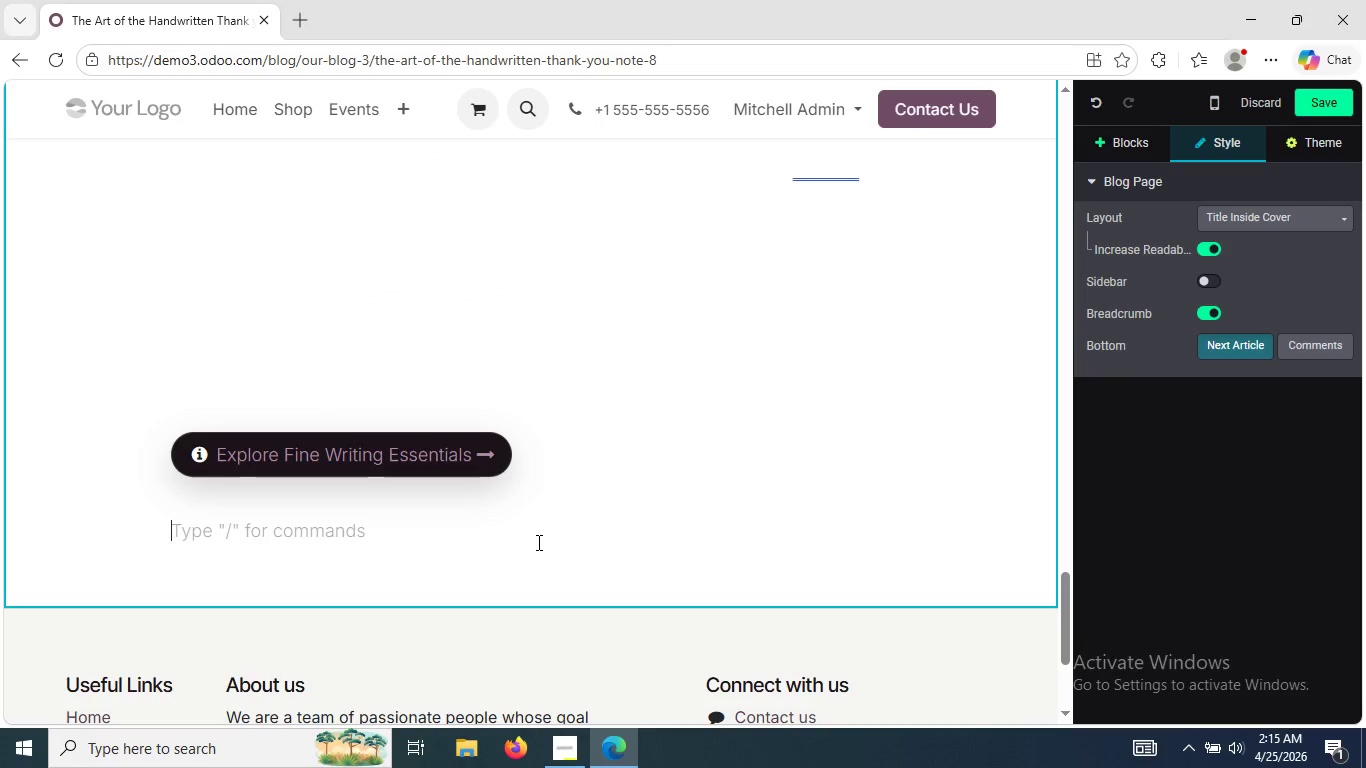 
key(Control+Z)
 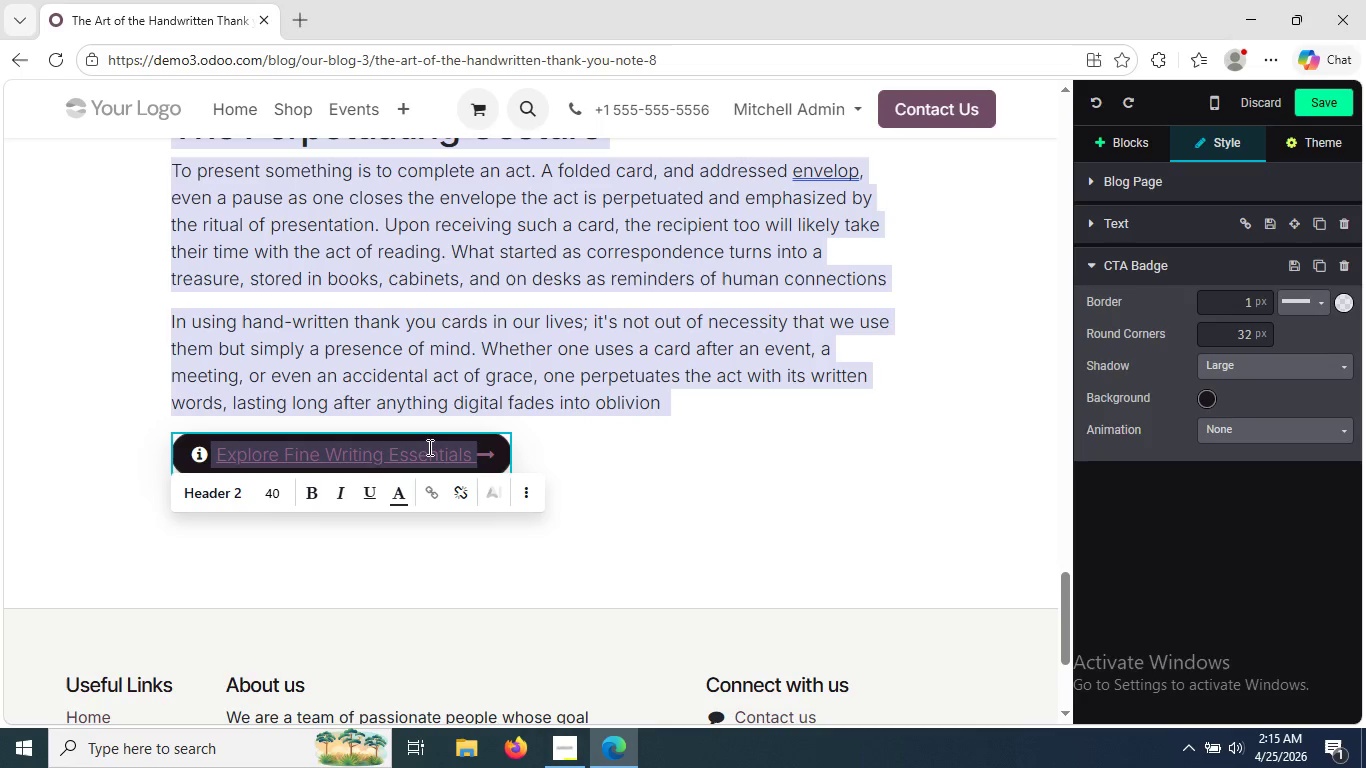 
left_click([428, 447])
 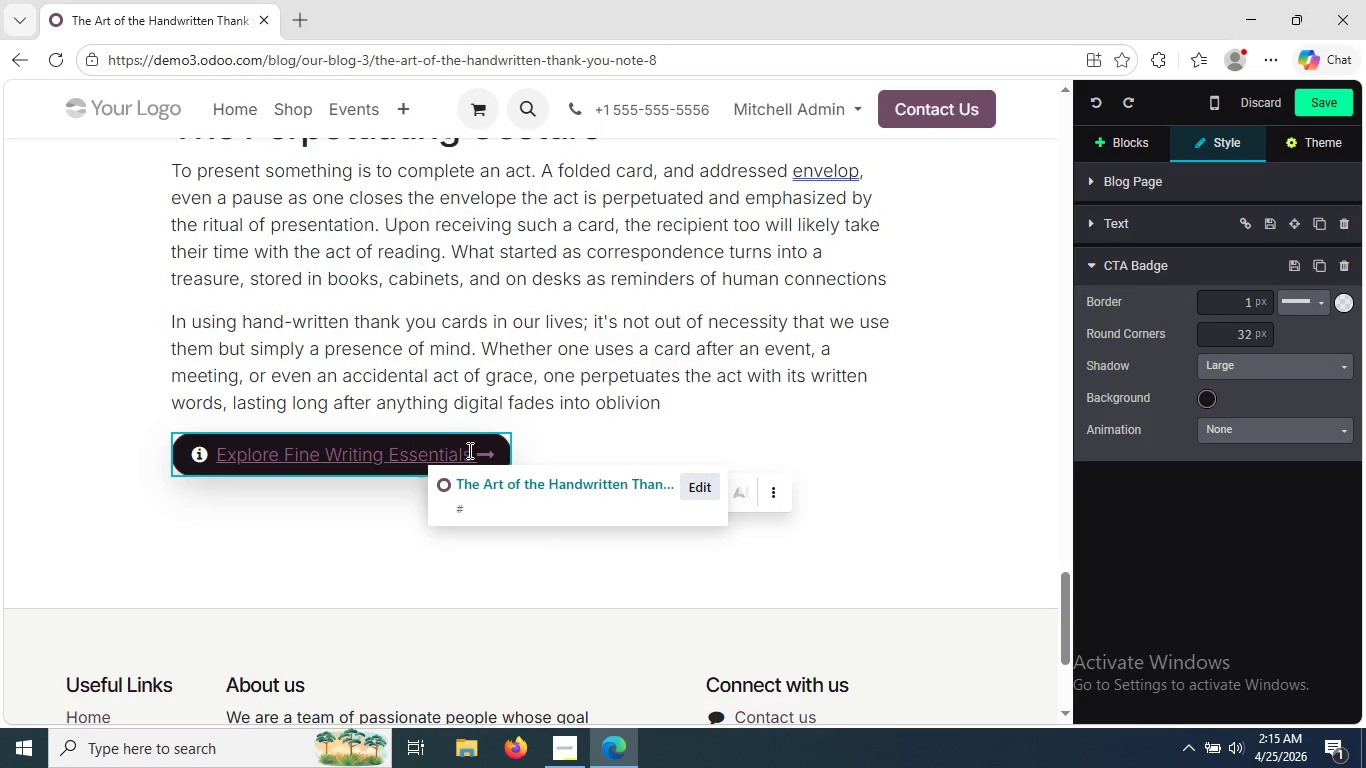 
left_click_drag(start_coordinate=[466, 450], to_coordinate=[212, 440])
 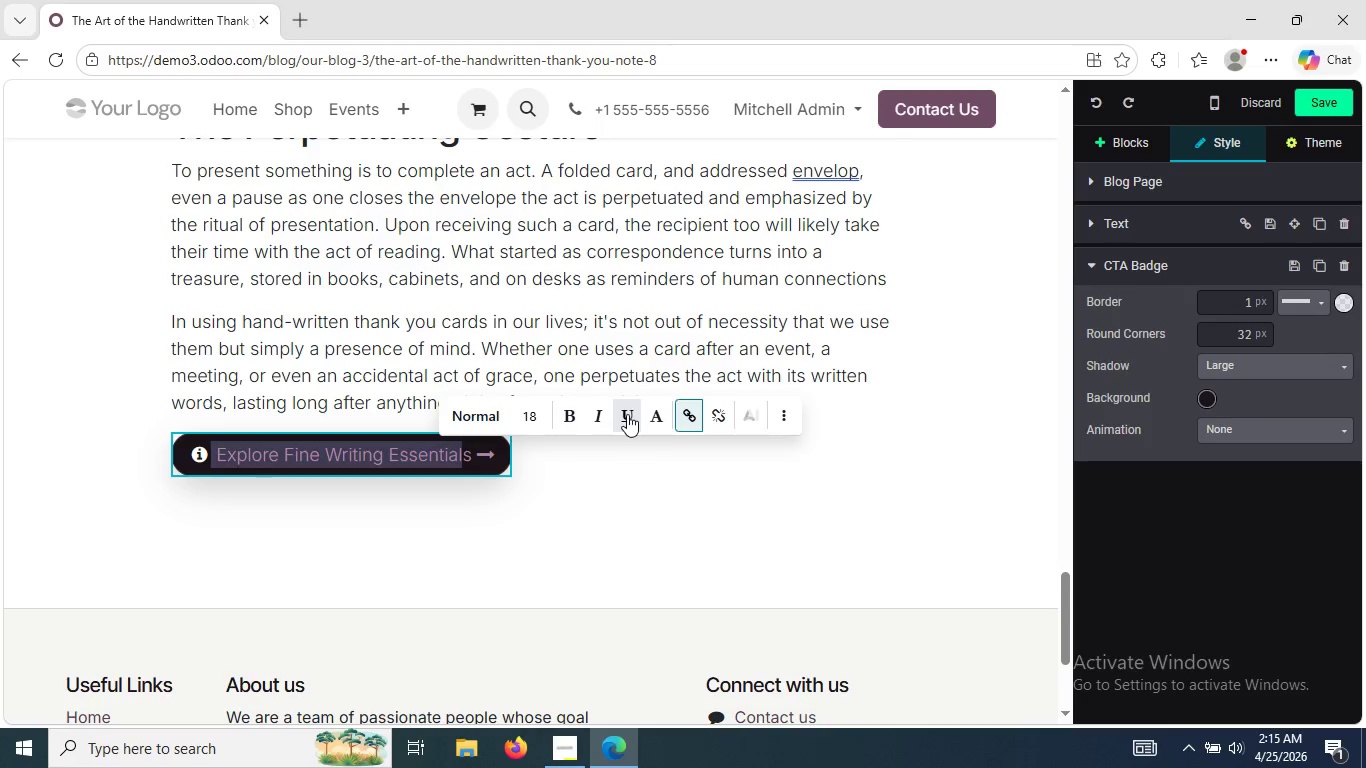 
left_click([627, 414])
 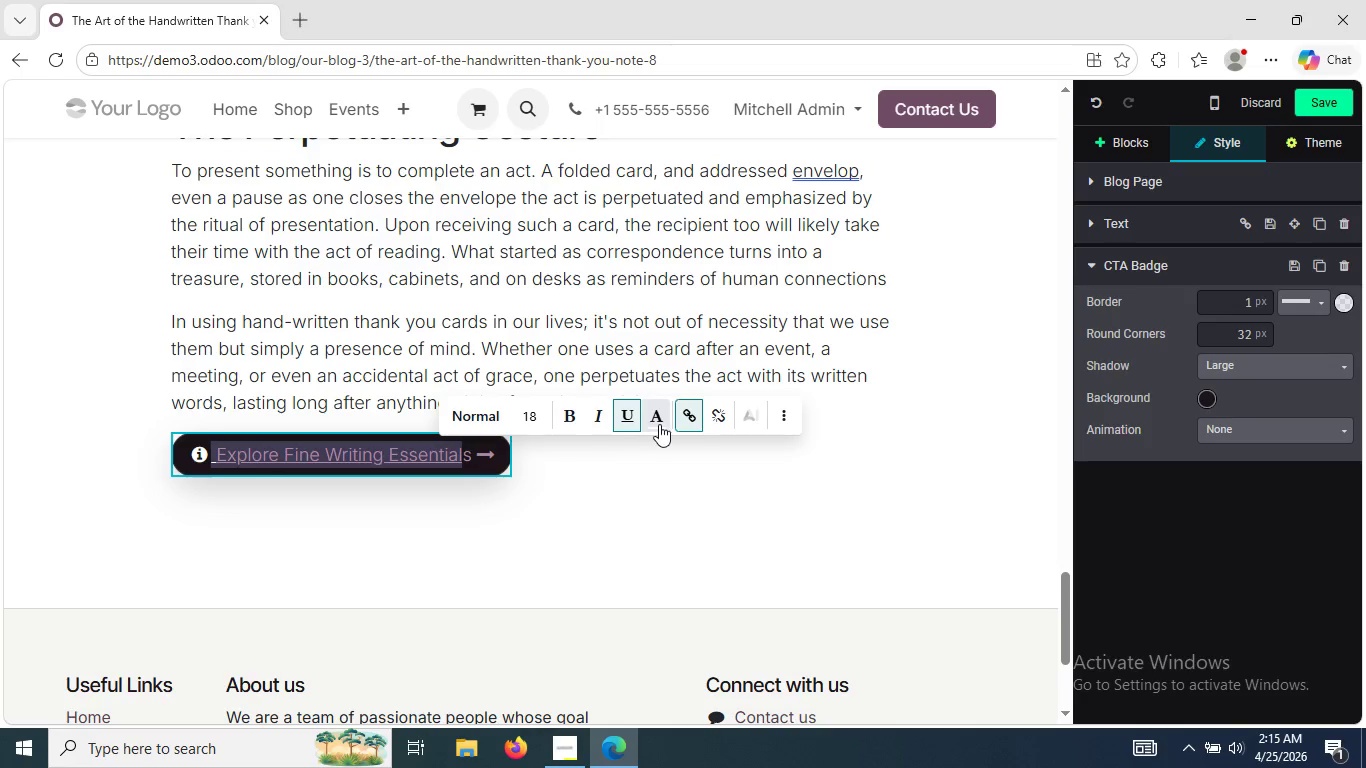 
left_click([625, 420])
 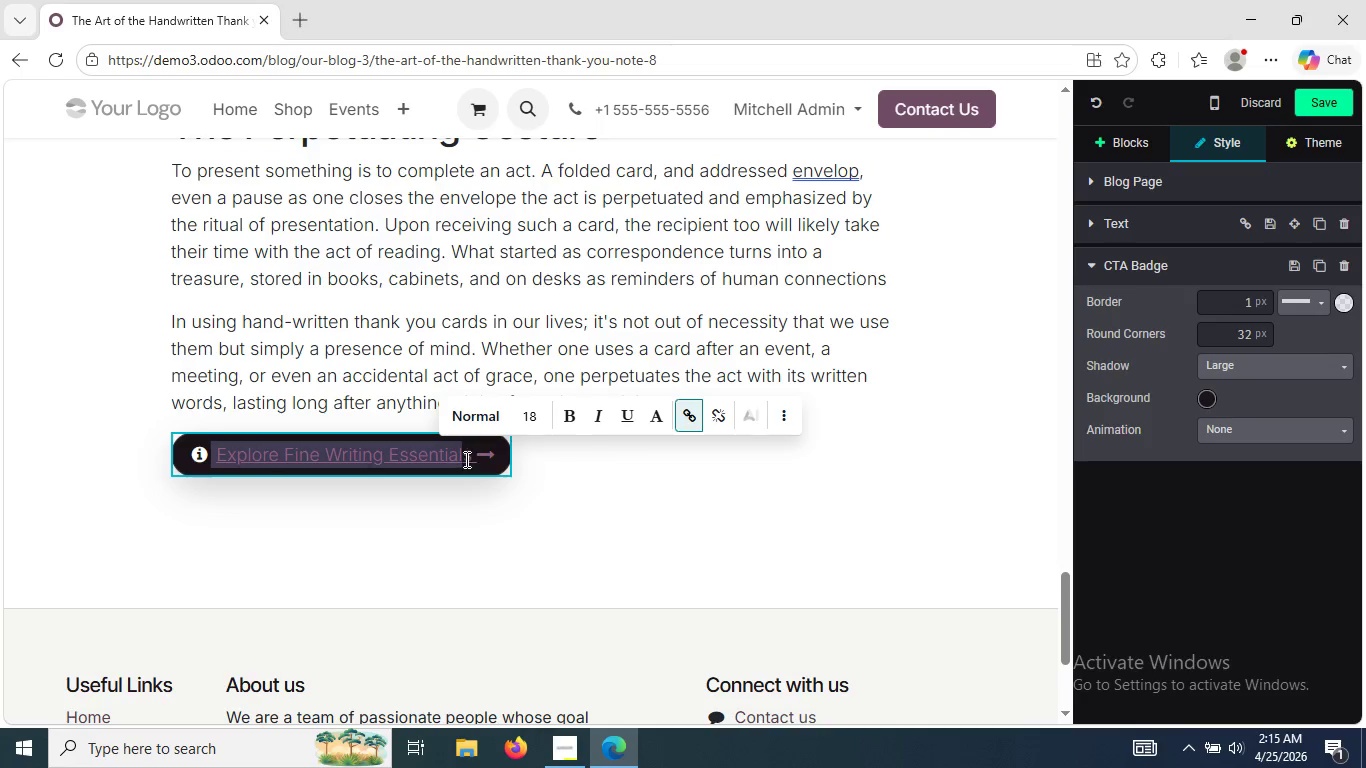 
left_click_drag(start_coordinate=[468, 457], to_coordinate=[179, 443])
 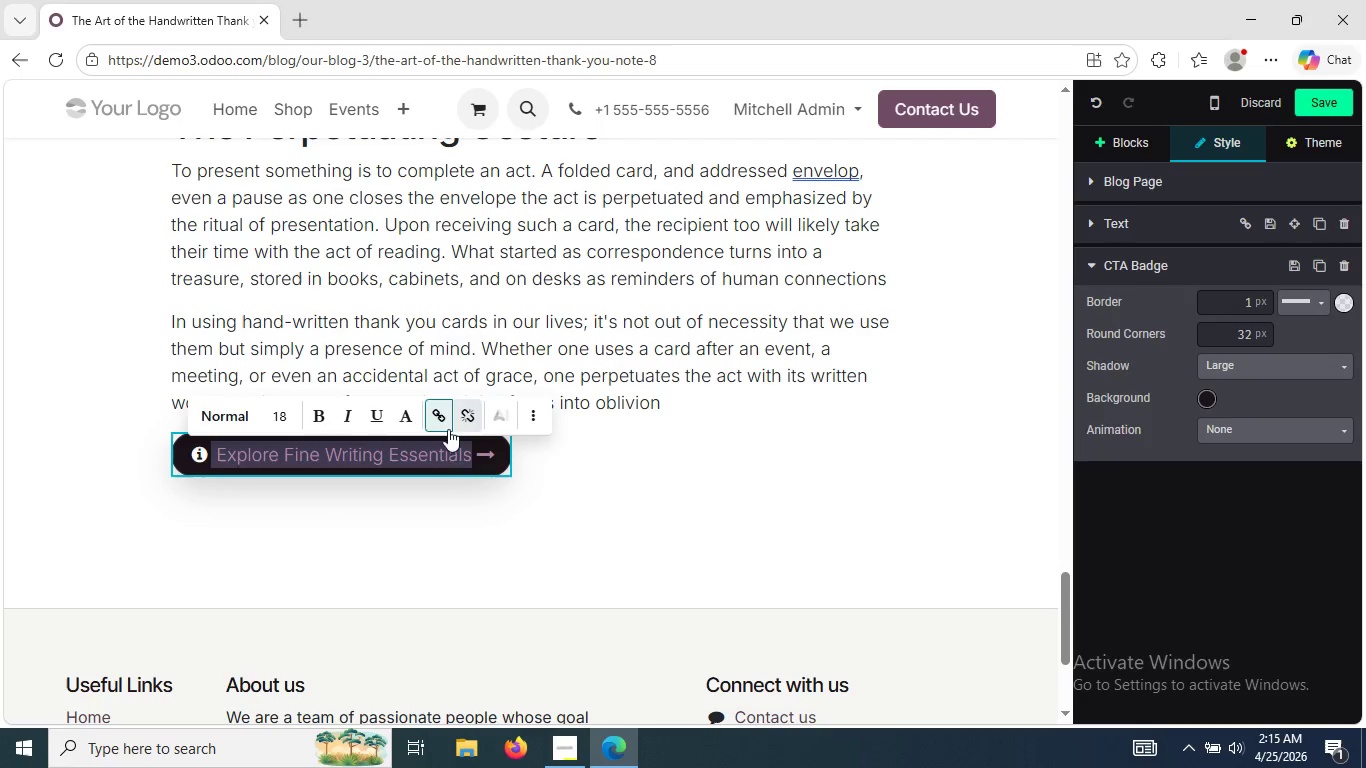 
left_click([404, 417])
 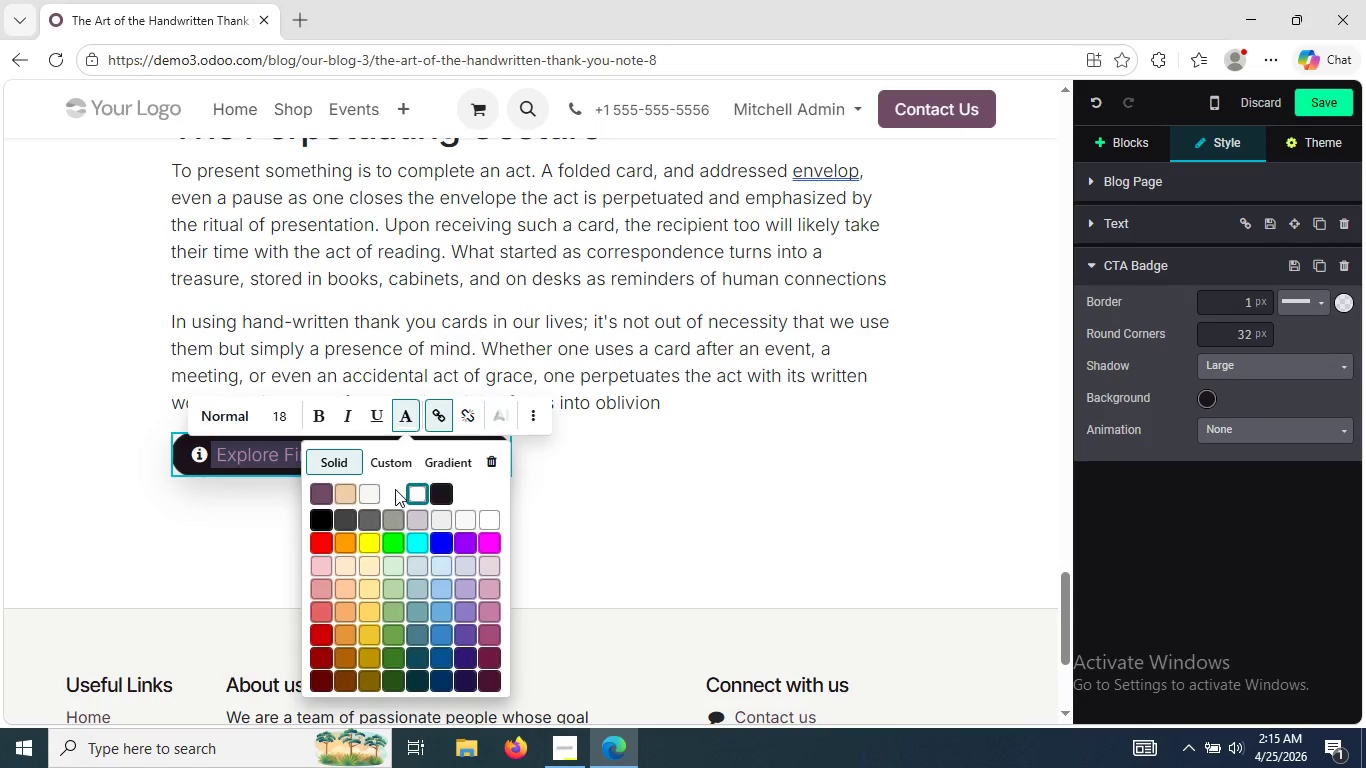 
left_click([395, 489])
 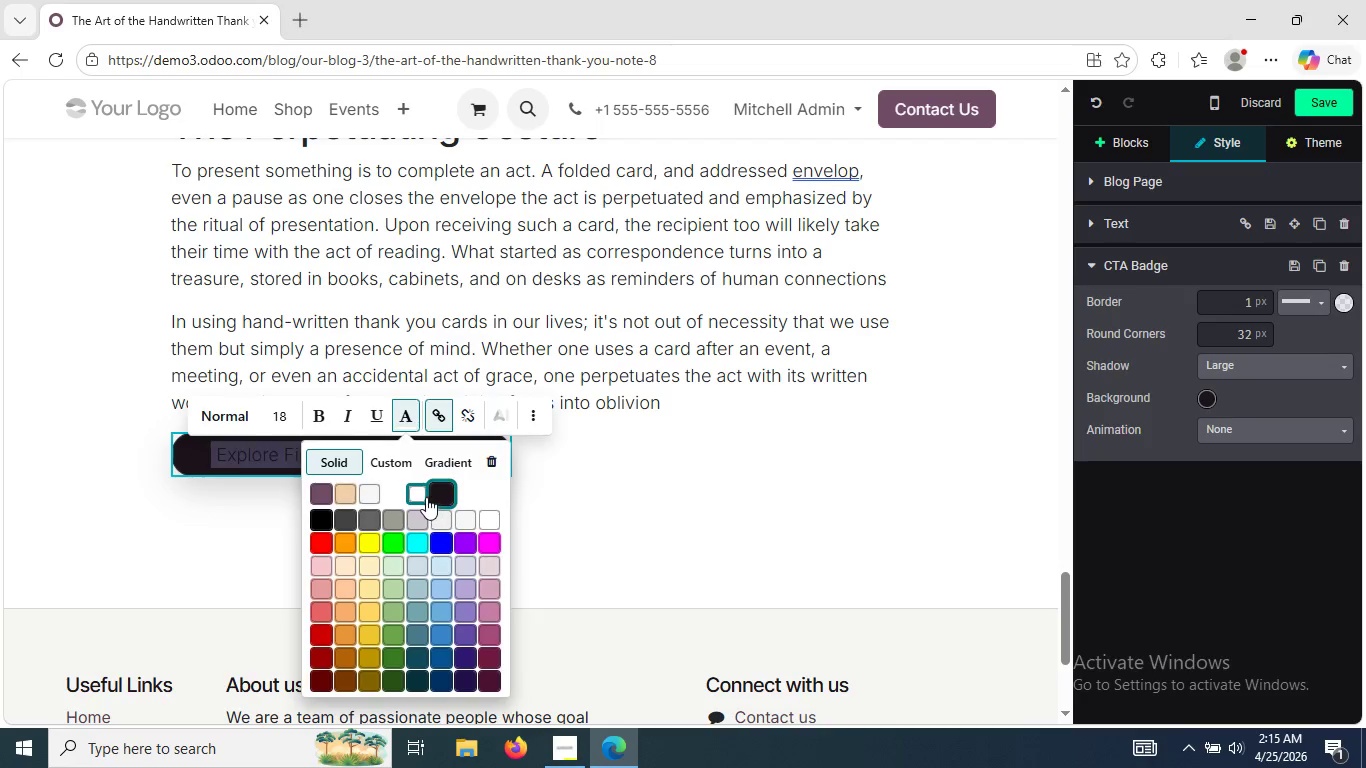 
left_click([419, 496])
 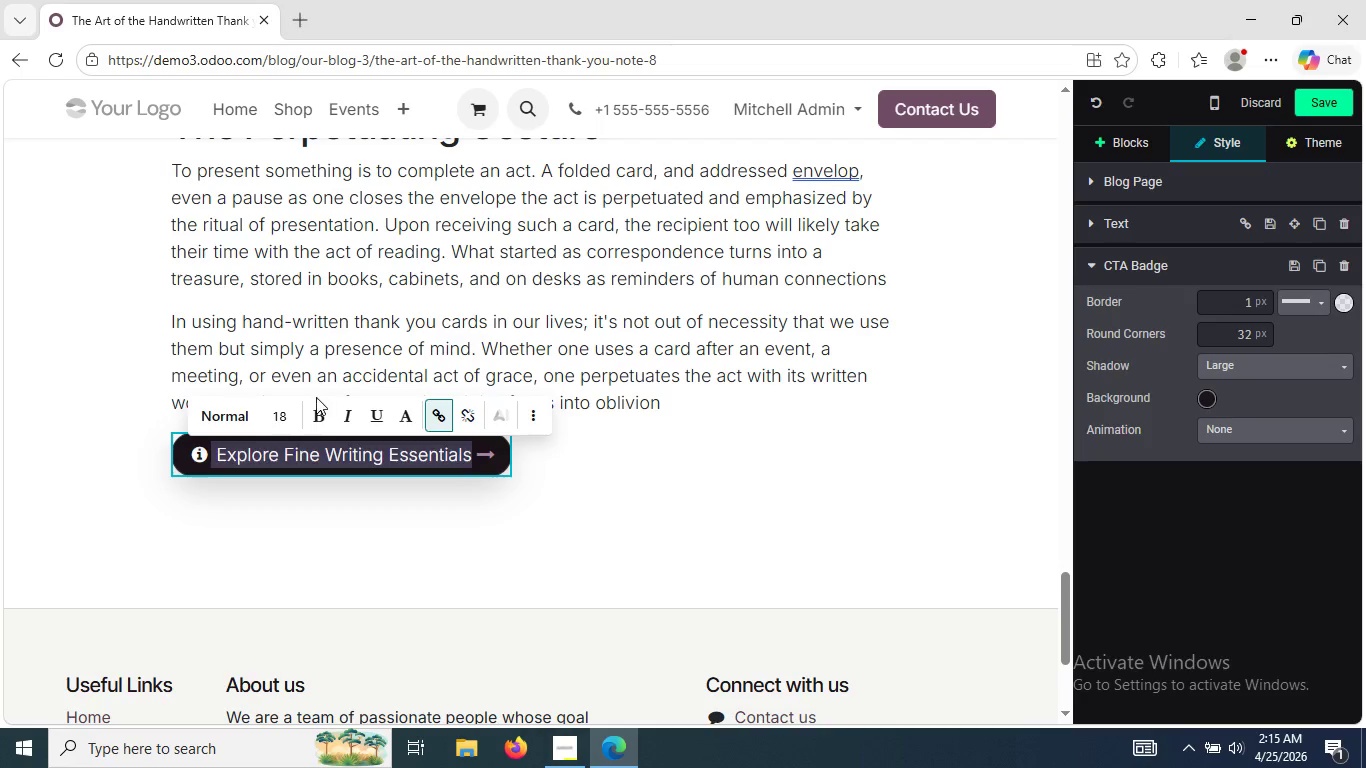 
left_click([320, 417])
 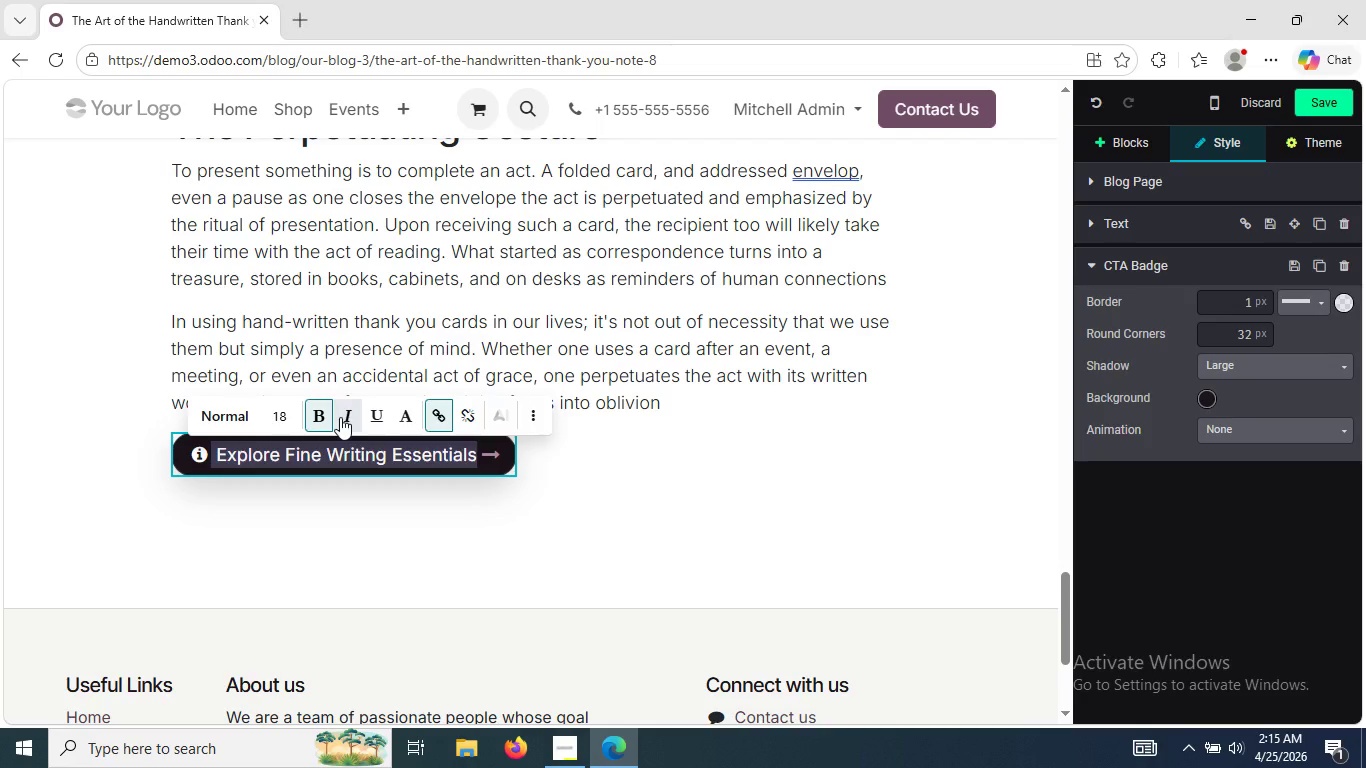 
left_click([340, 417])
 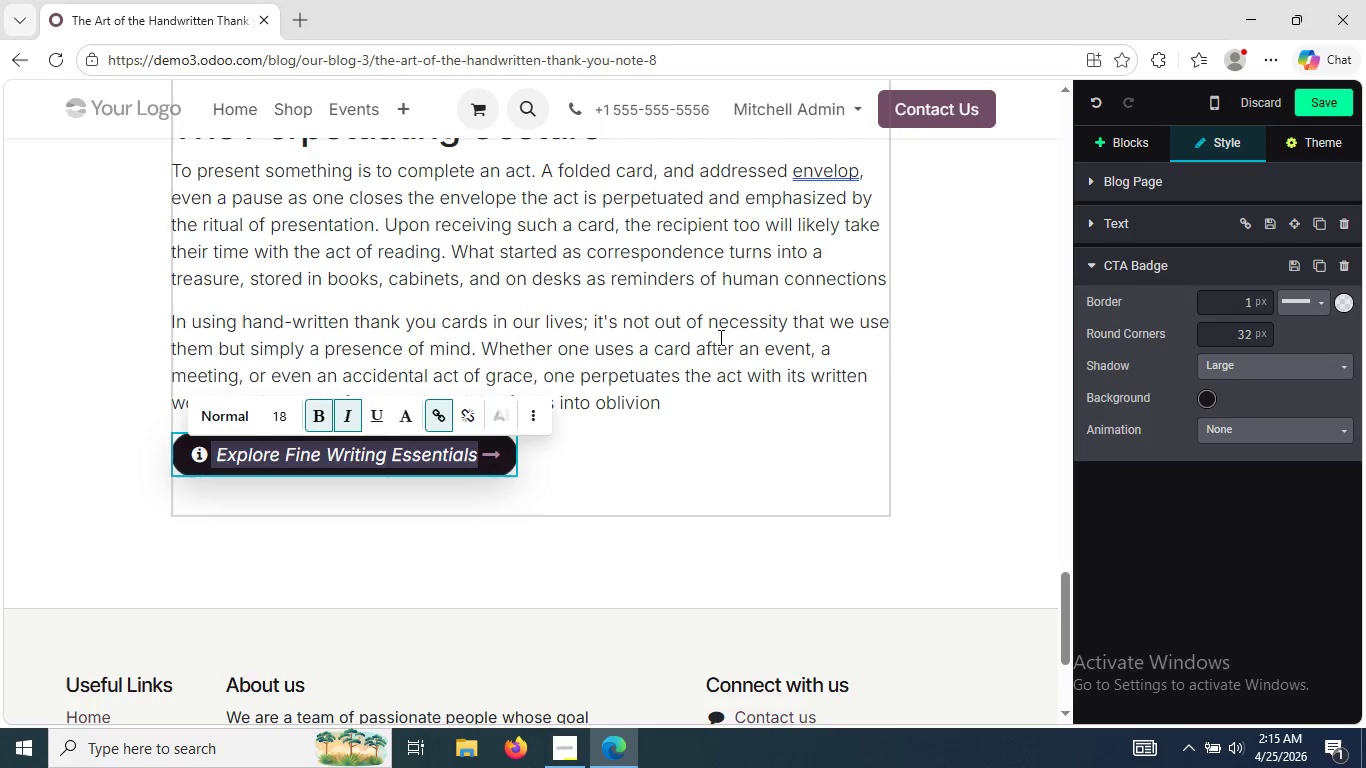 
left_click([719, 337])
 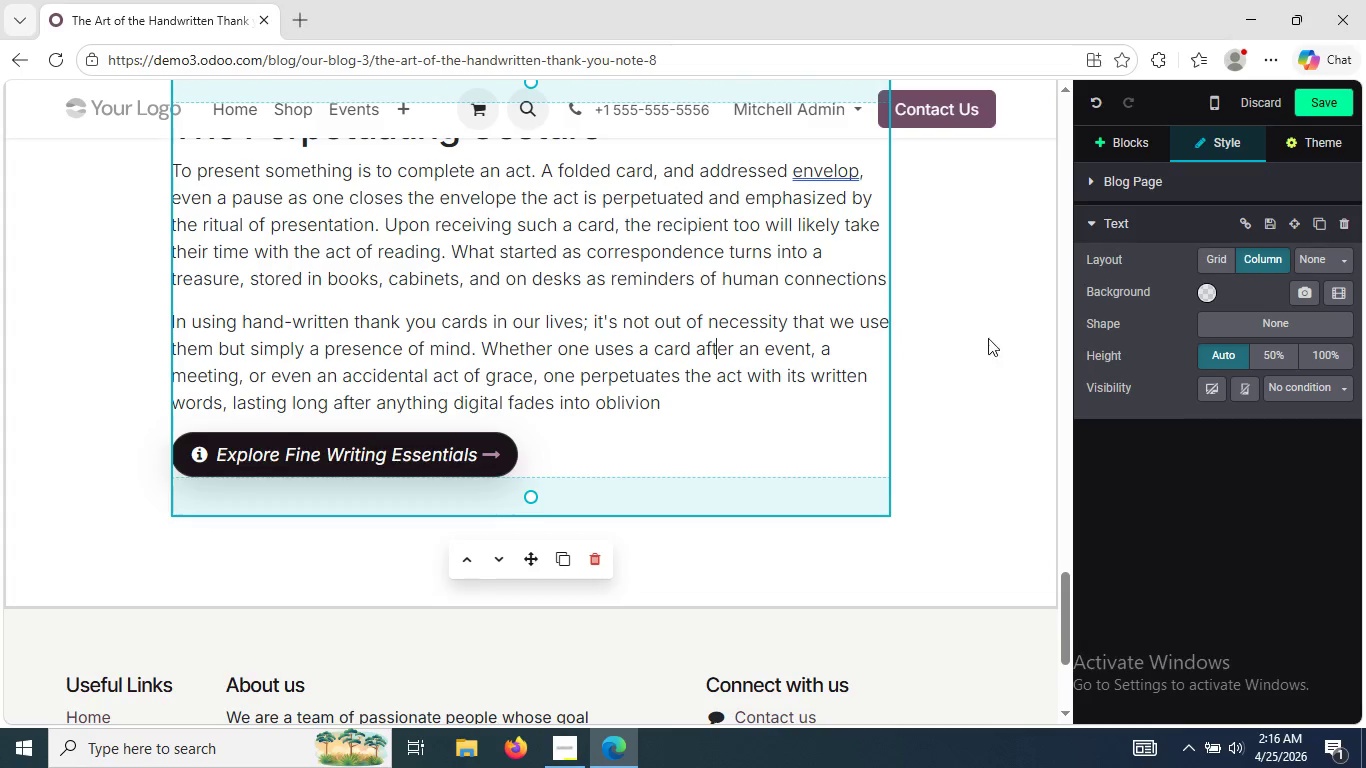 
left_click([980, 338])
 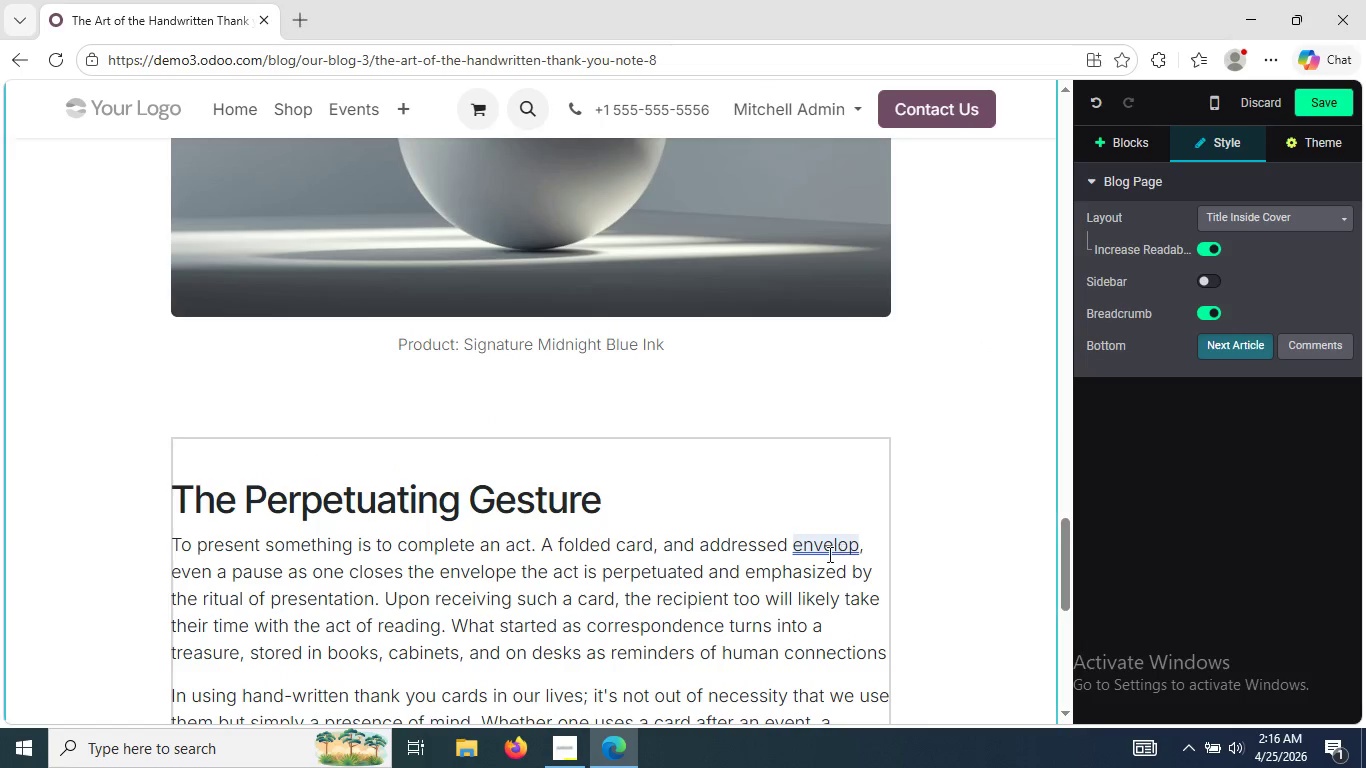 
right_click([823, 552])
 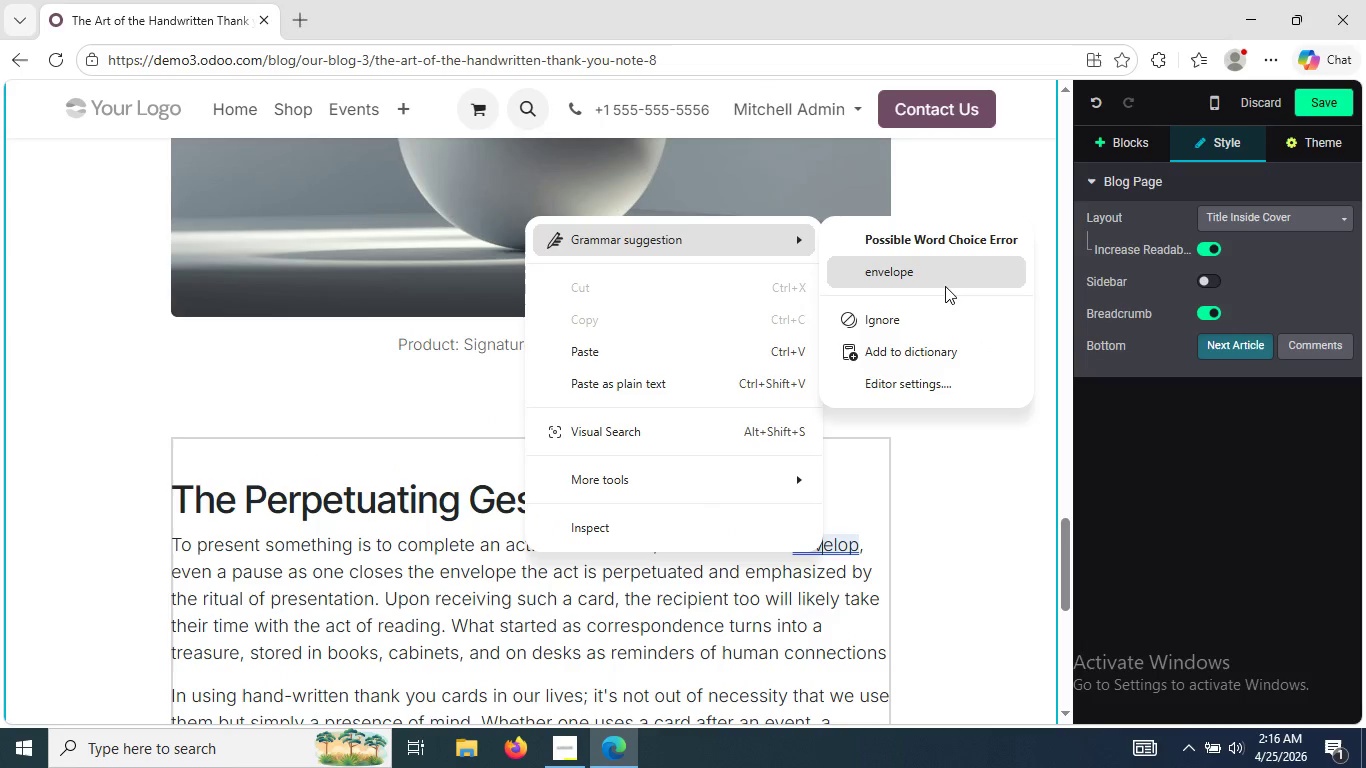 
left_click([945, 286])
 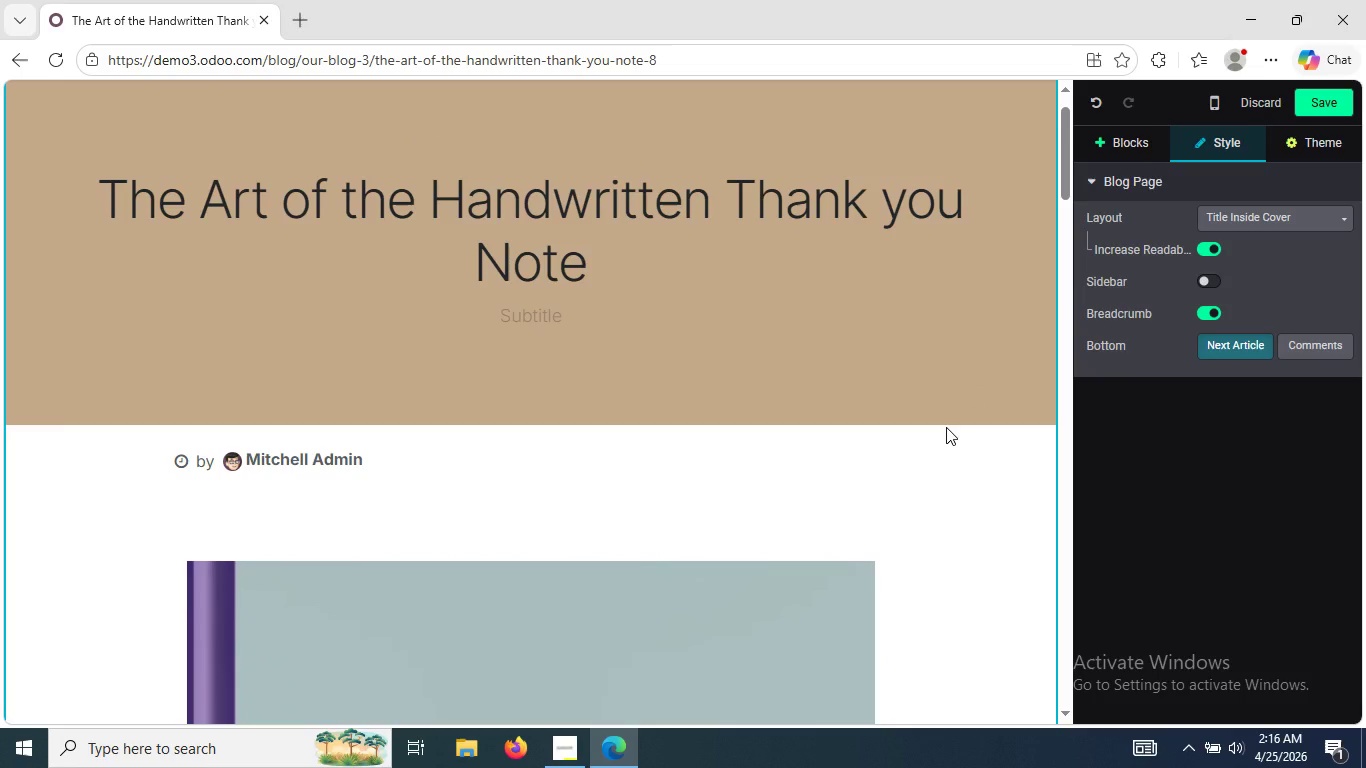 
wait(13.42)
 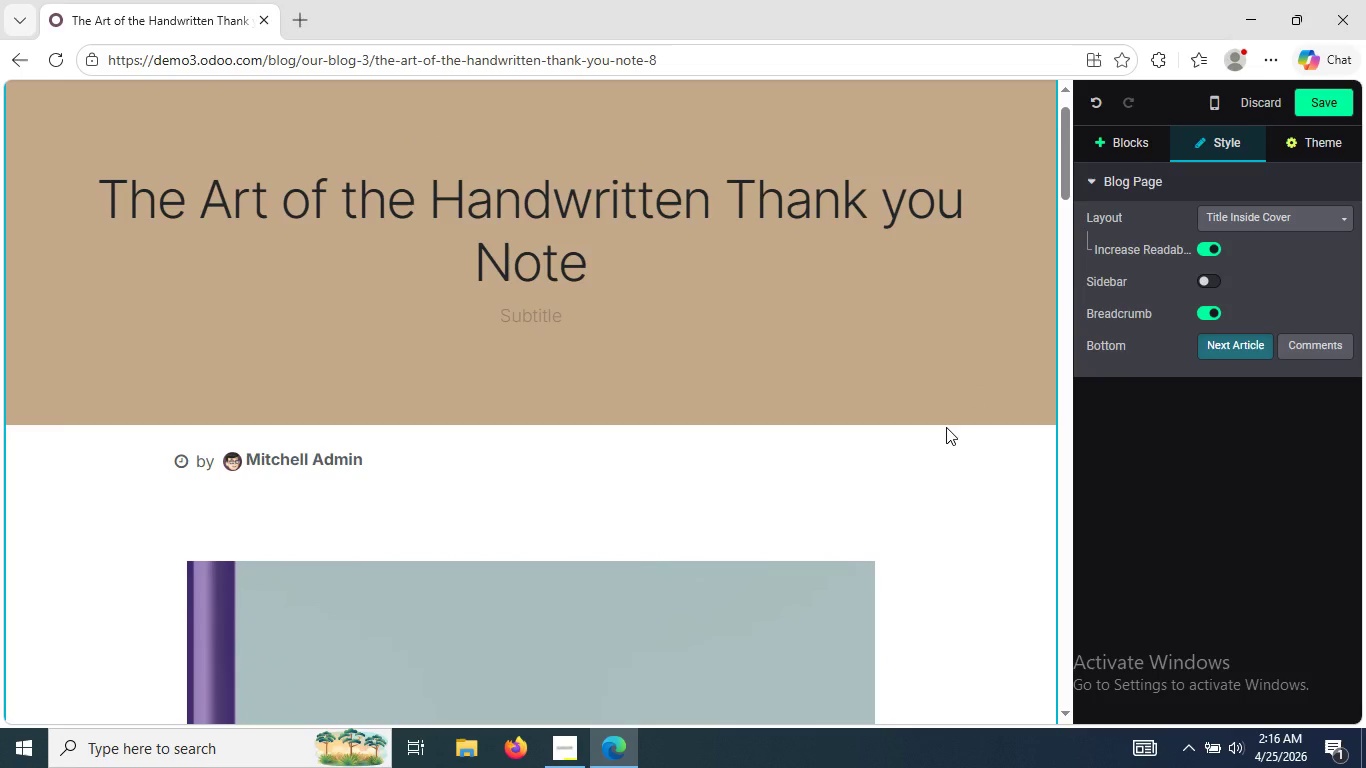 
left_click([586, 304])
 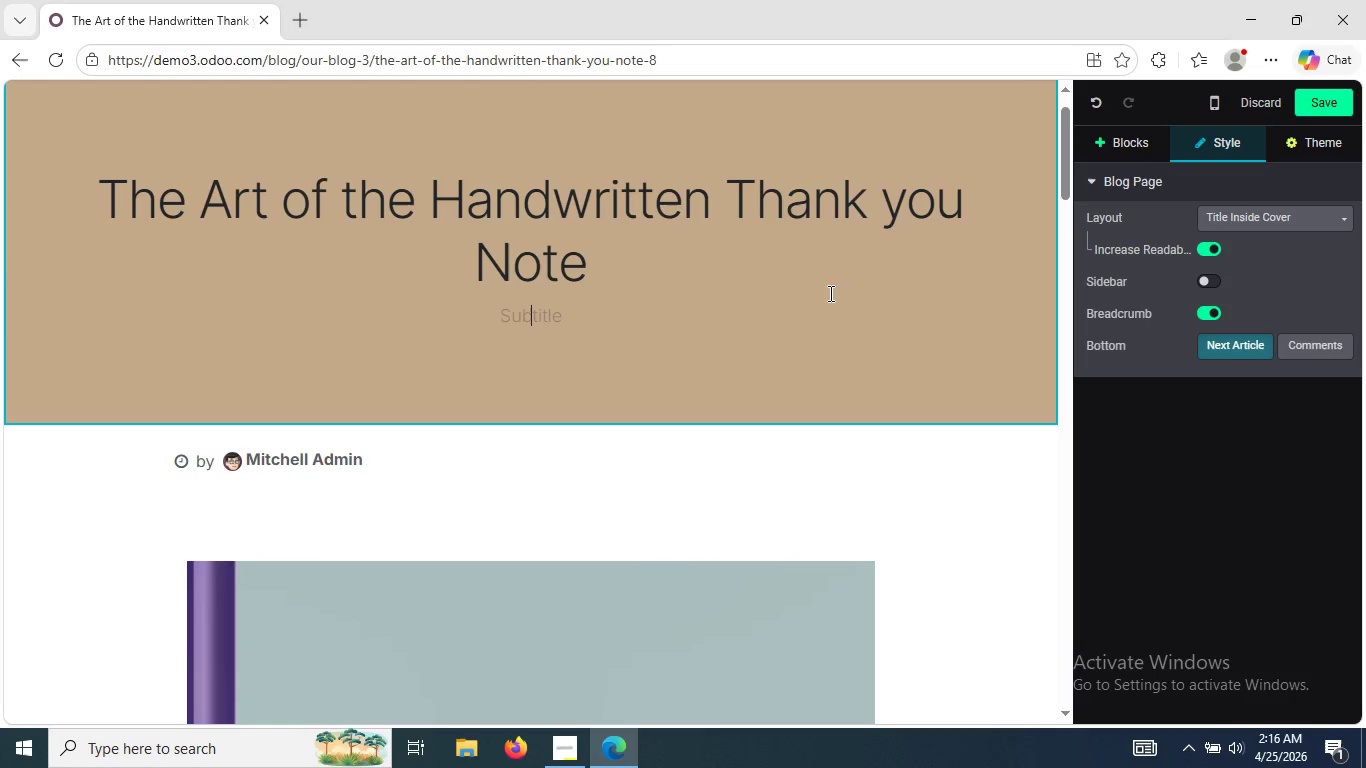 
mouse_move([1051, 366])
 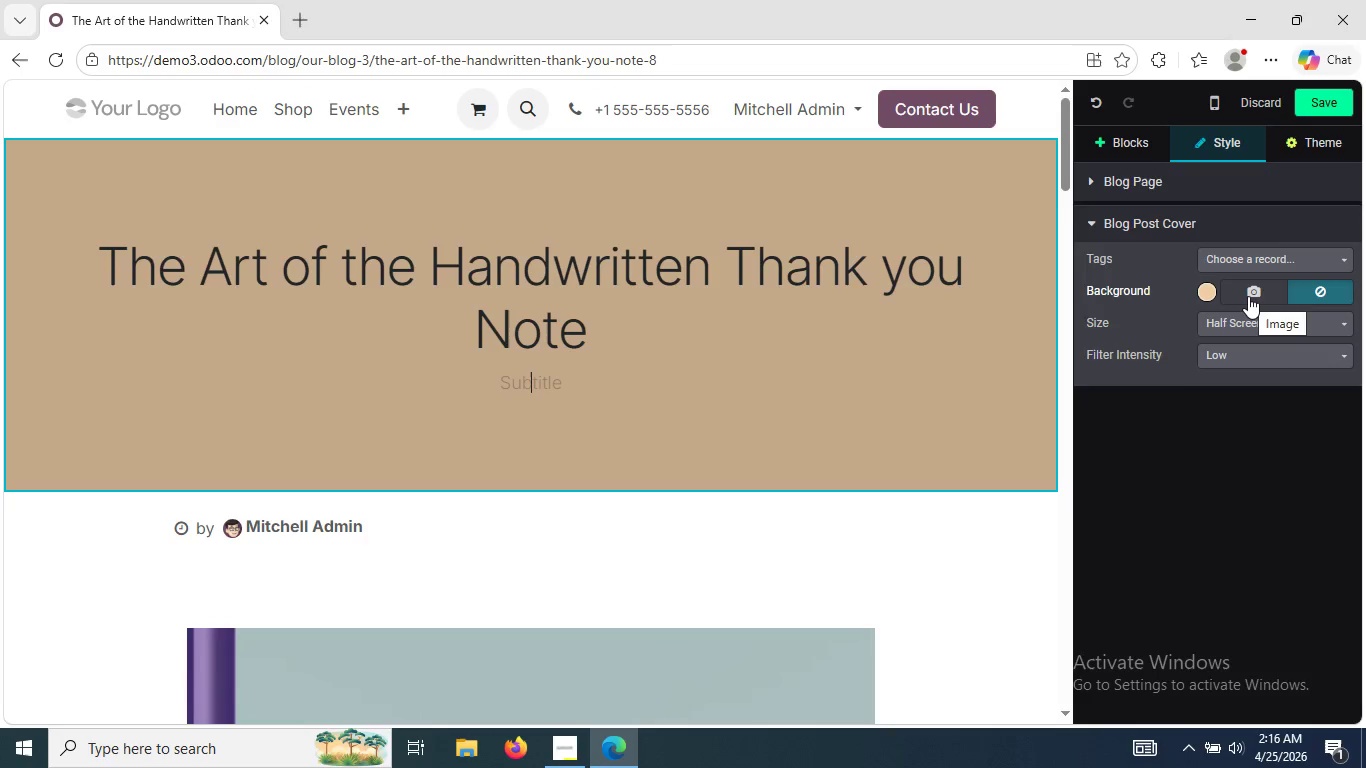 
left_click([1248, 296])
 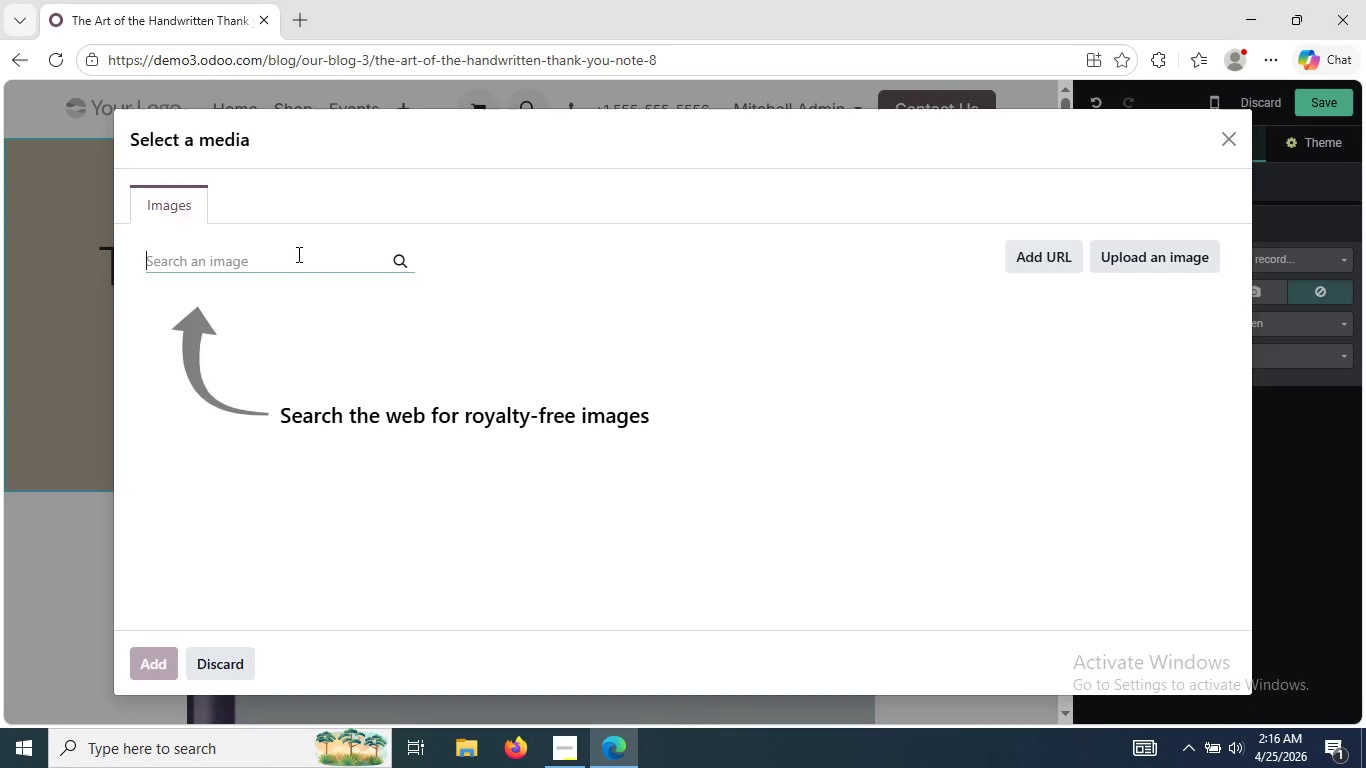 
left_click([293, 254])
 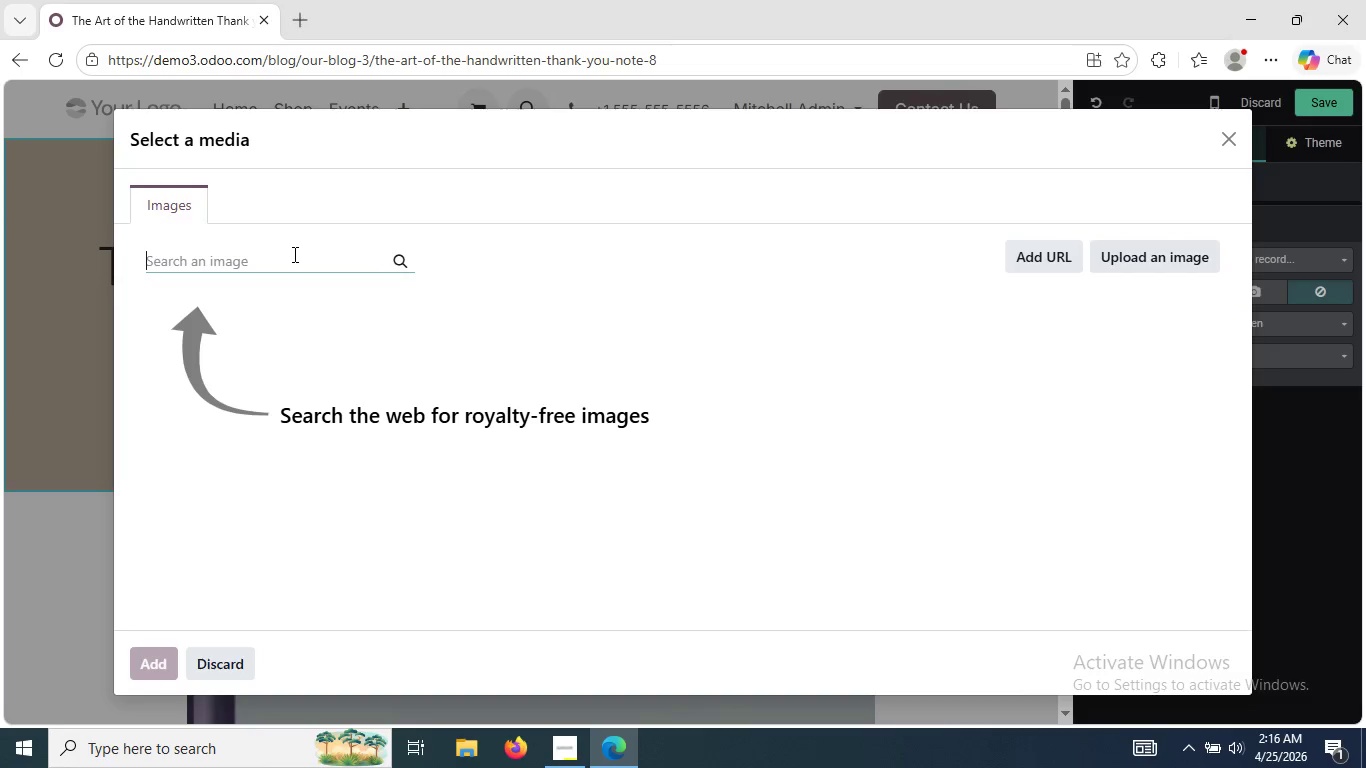 
type(Handwritten)
 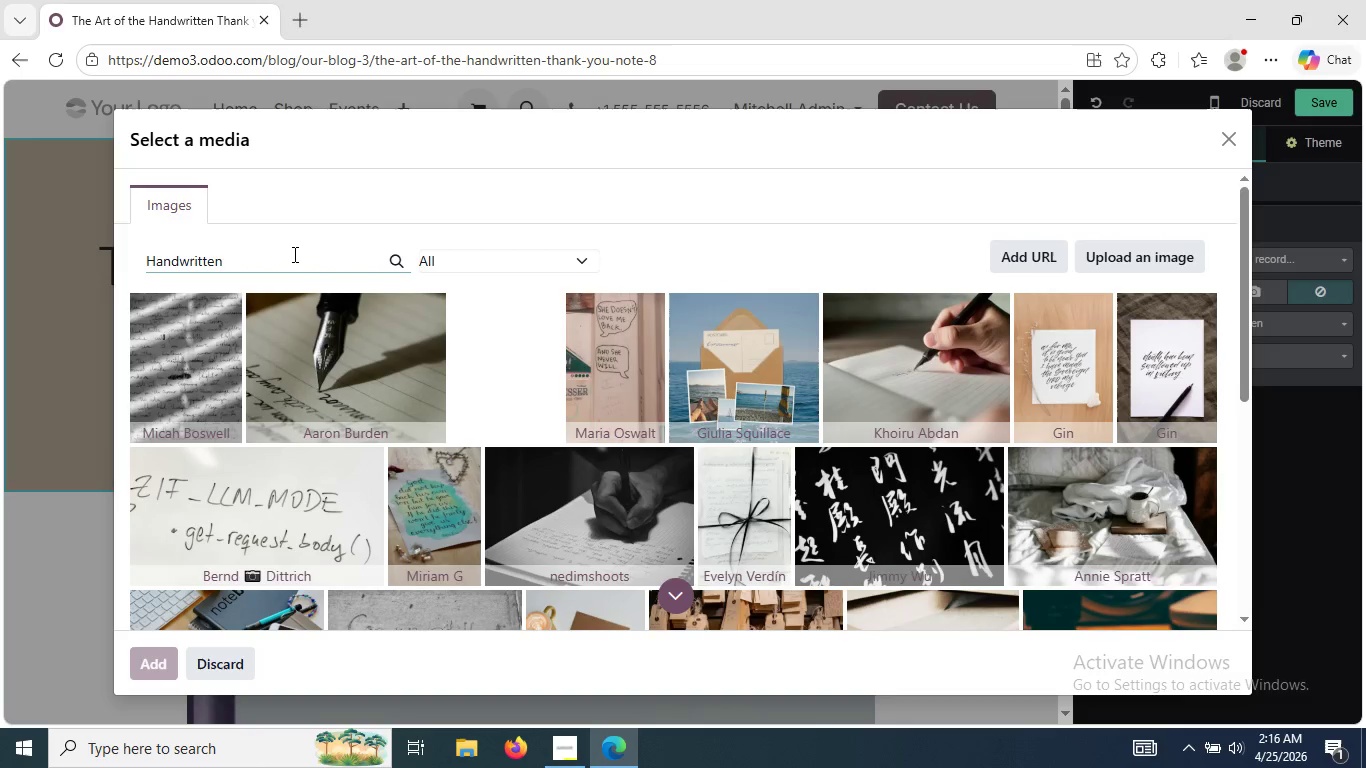 
wait(5.61)
 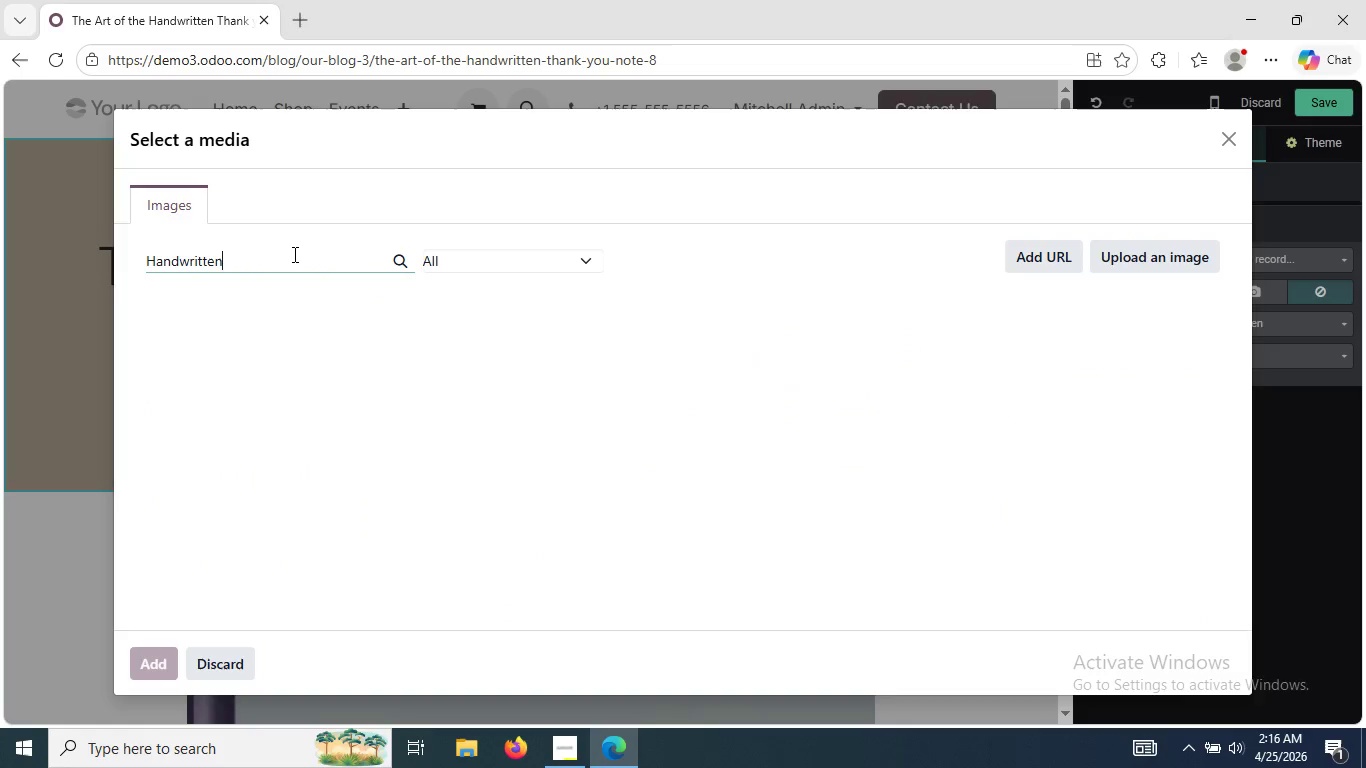 
type( thank)
 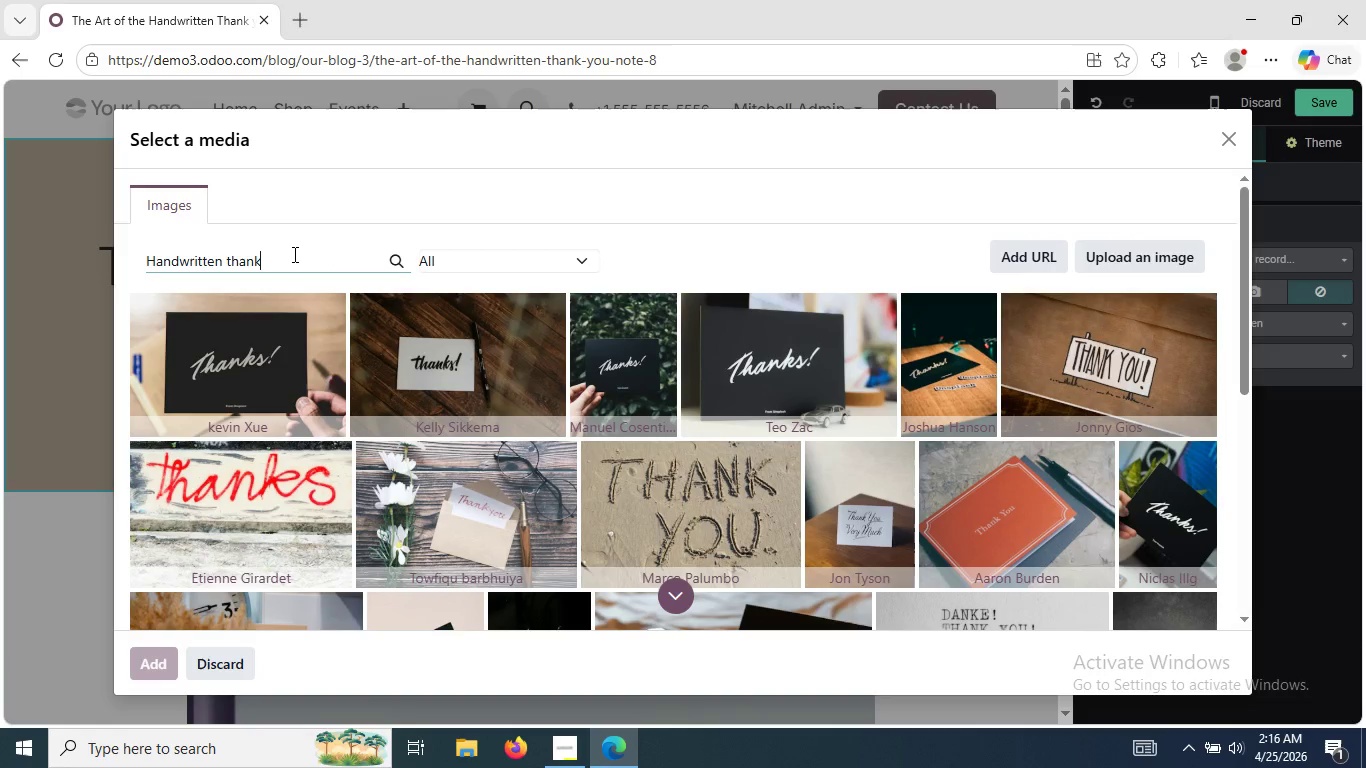 
wait(11.36)
 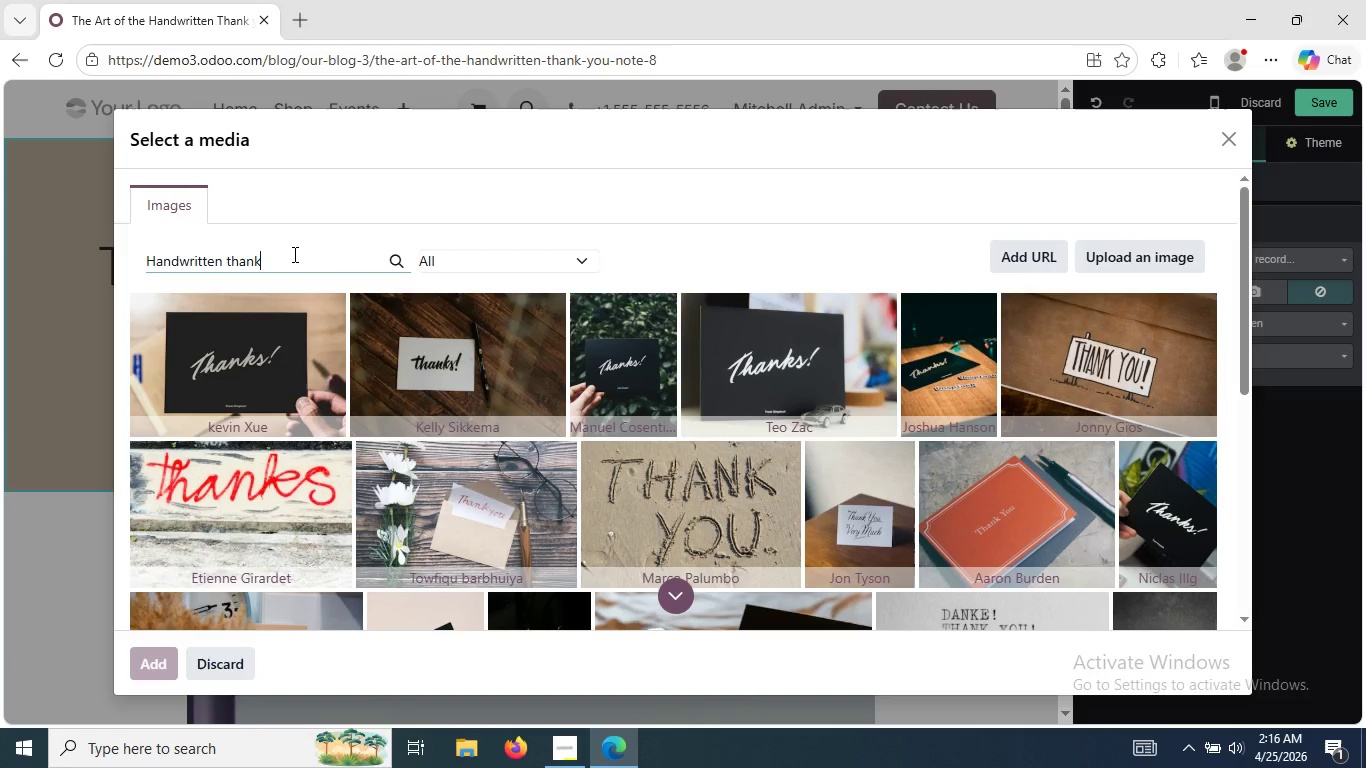 
type( you)
 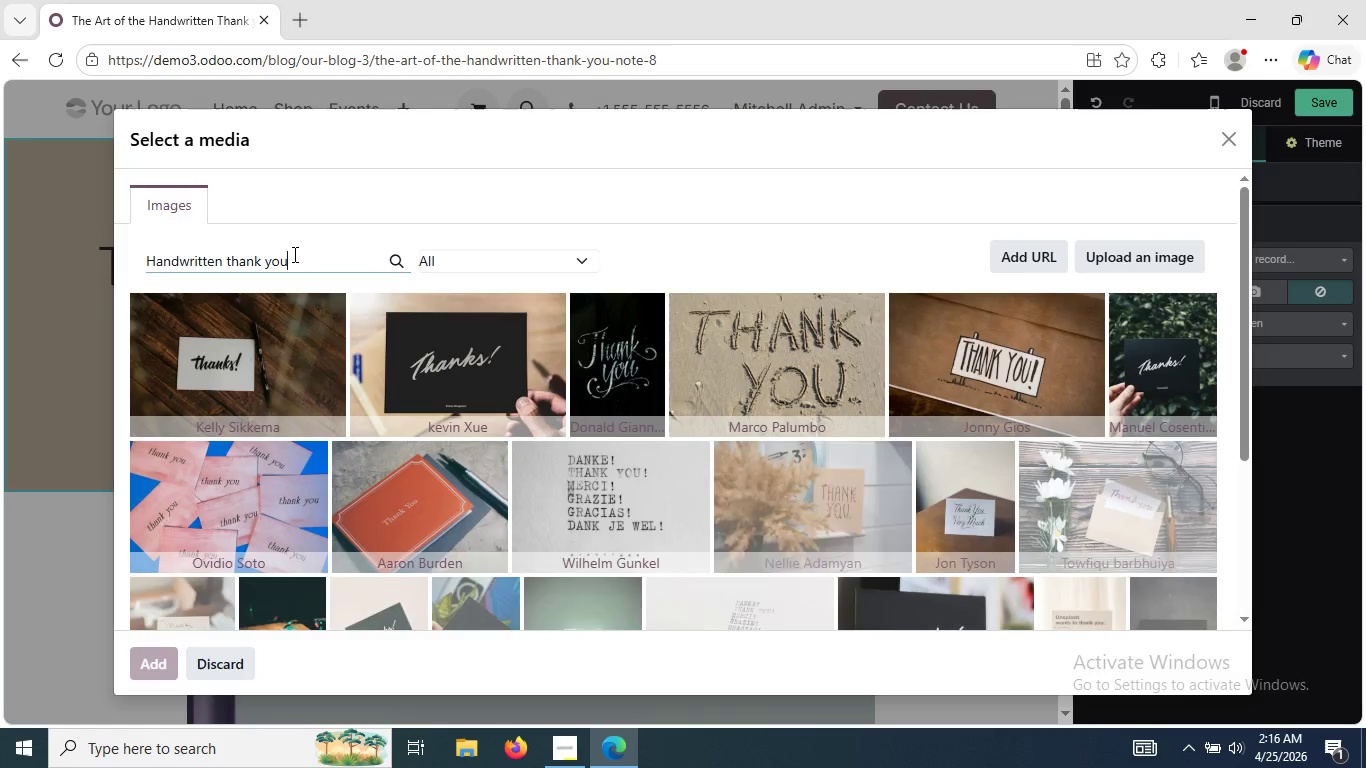 
type( note)
 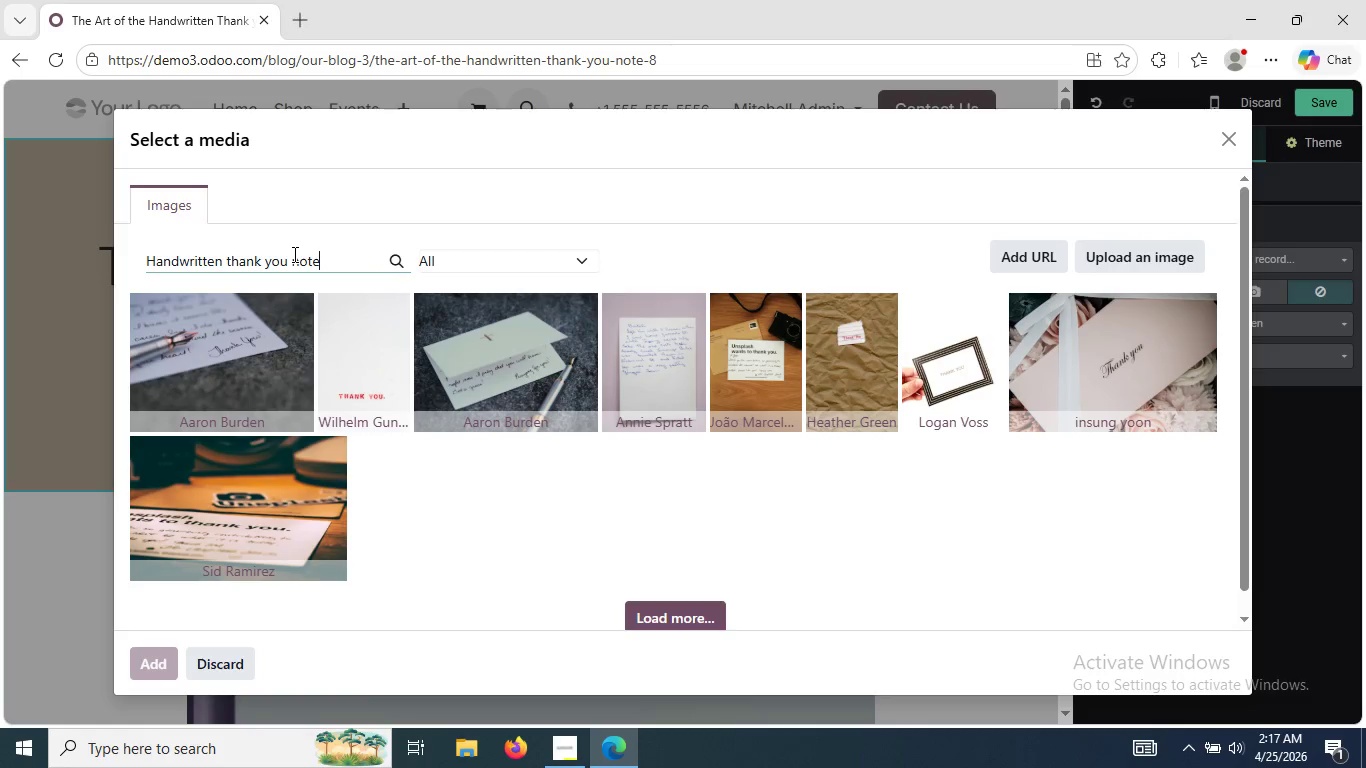 
wait(11.69)
 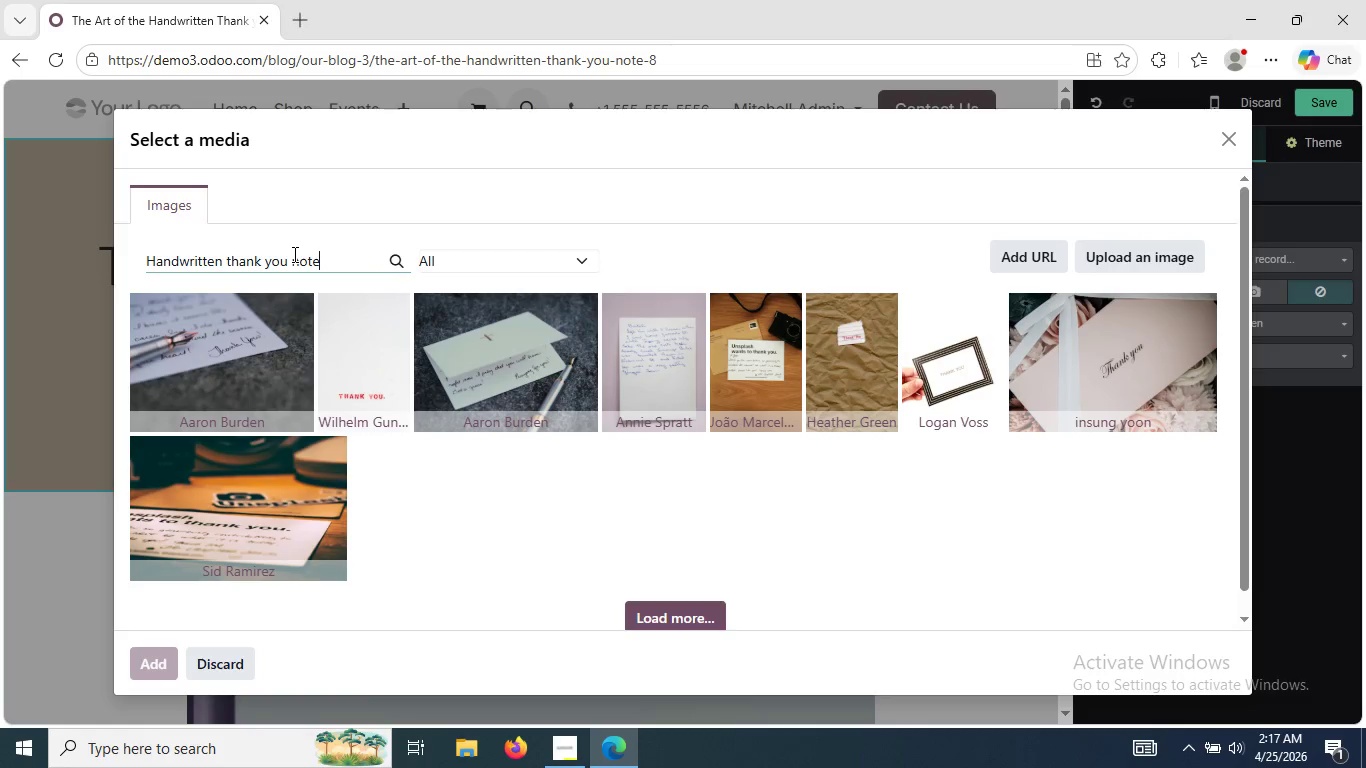 
left_click([222, 365])
 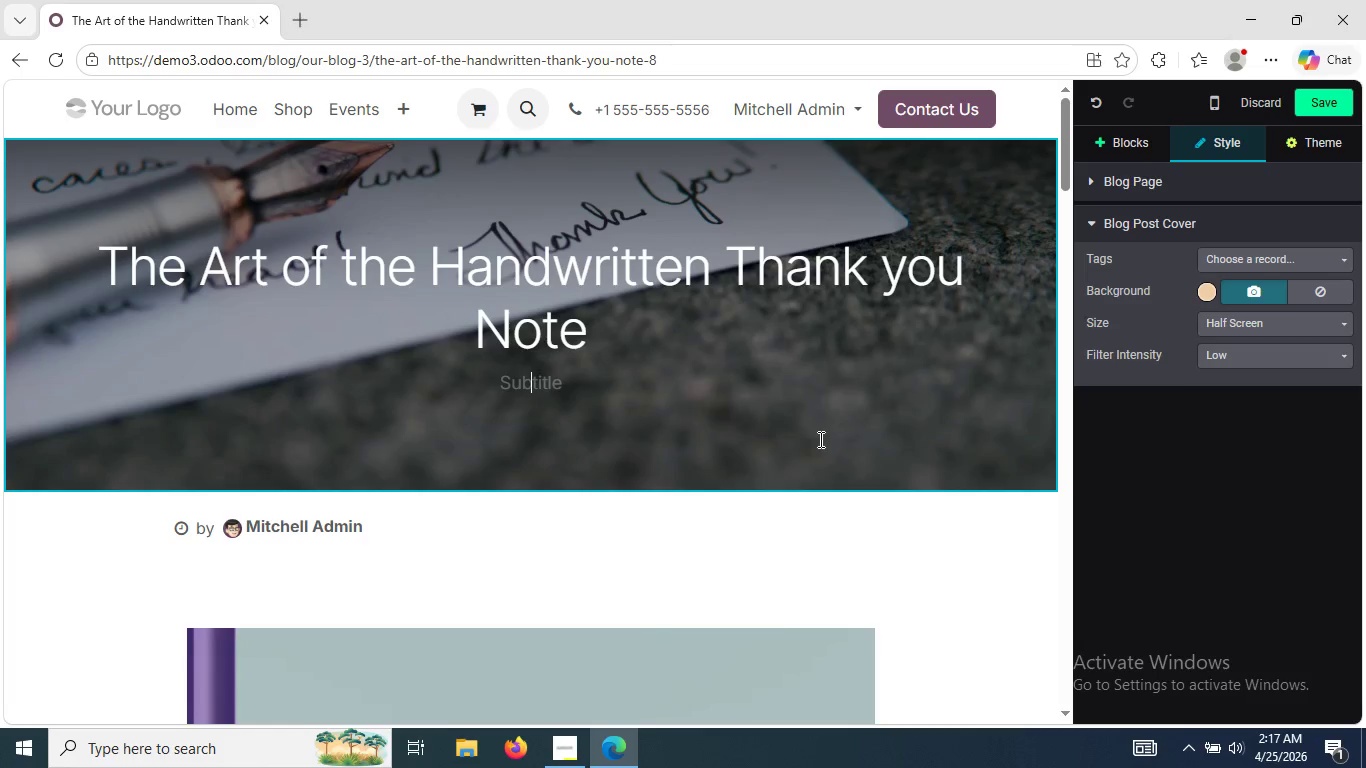 
wait(11.73)
 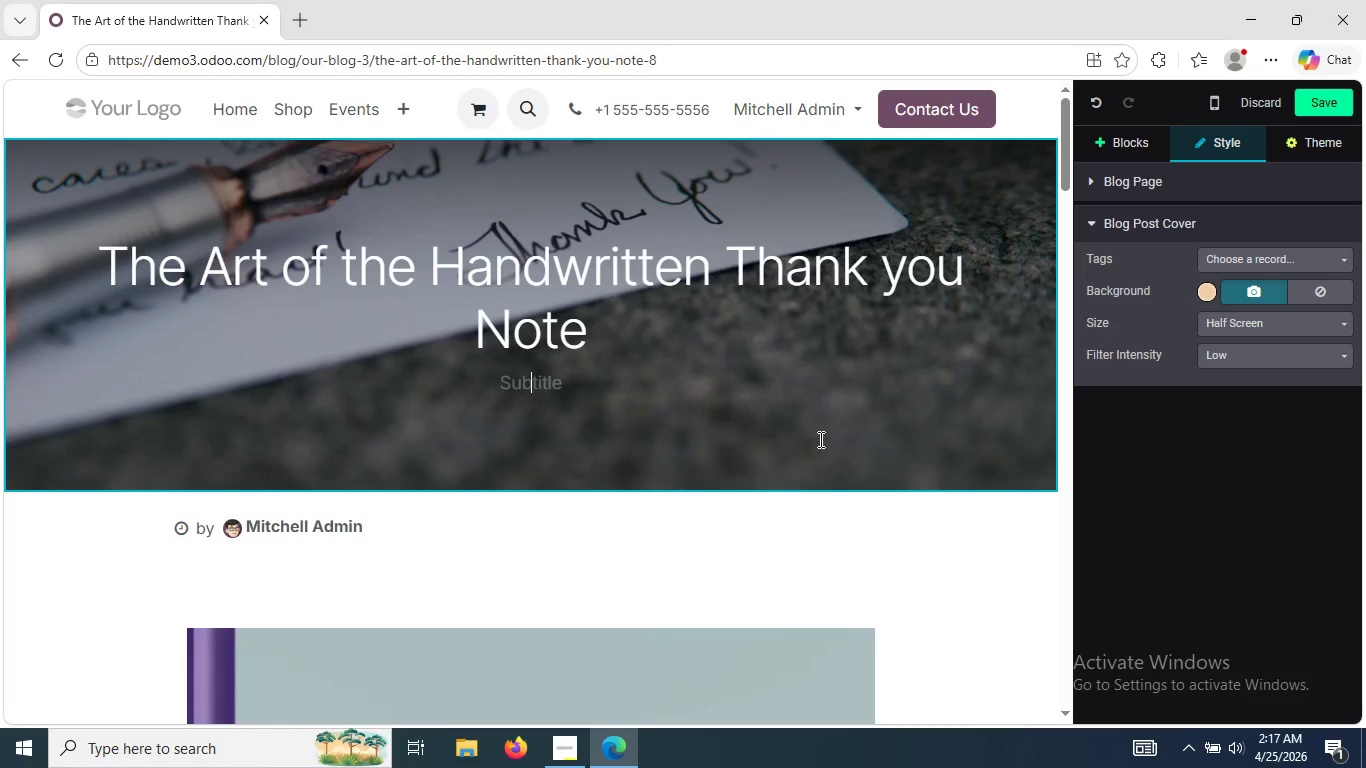 
double_click([698, 366])
 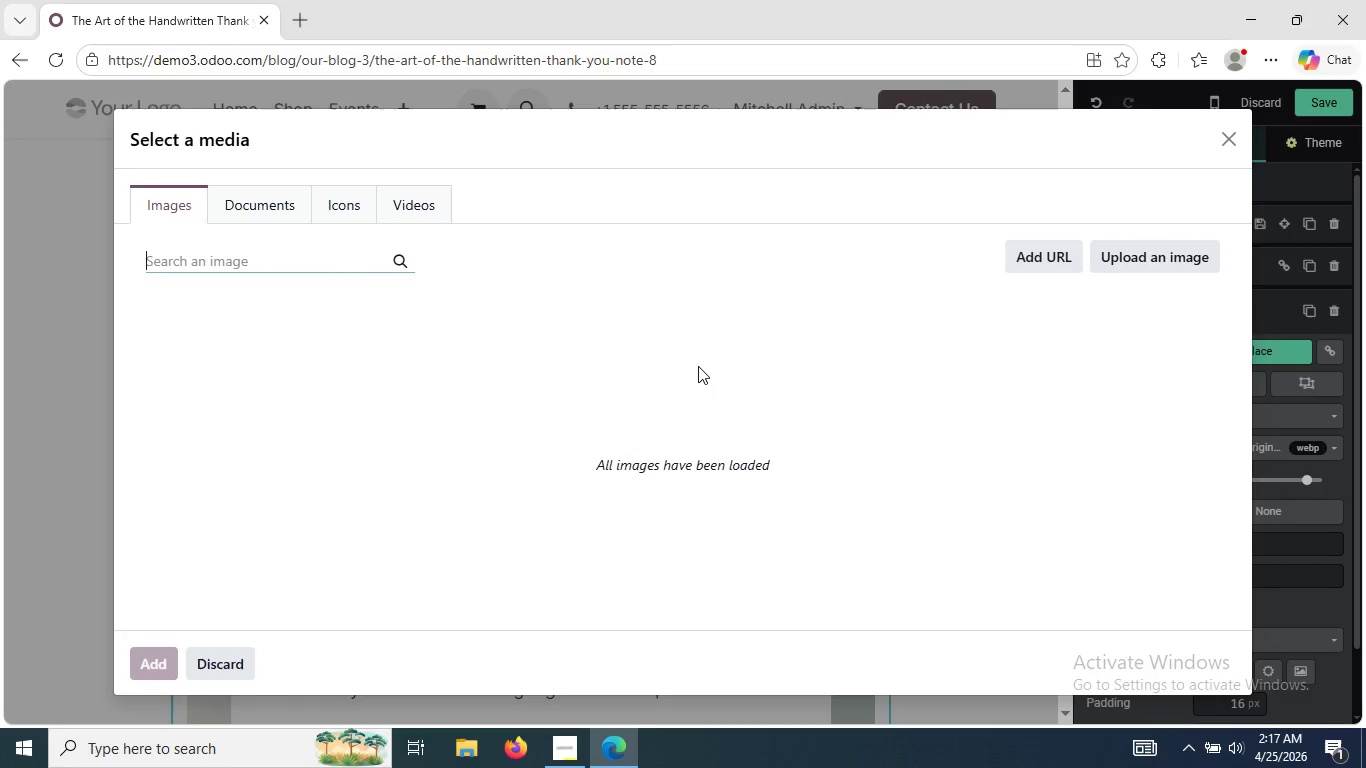 
type(fountain )
 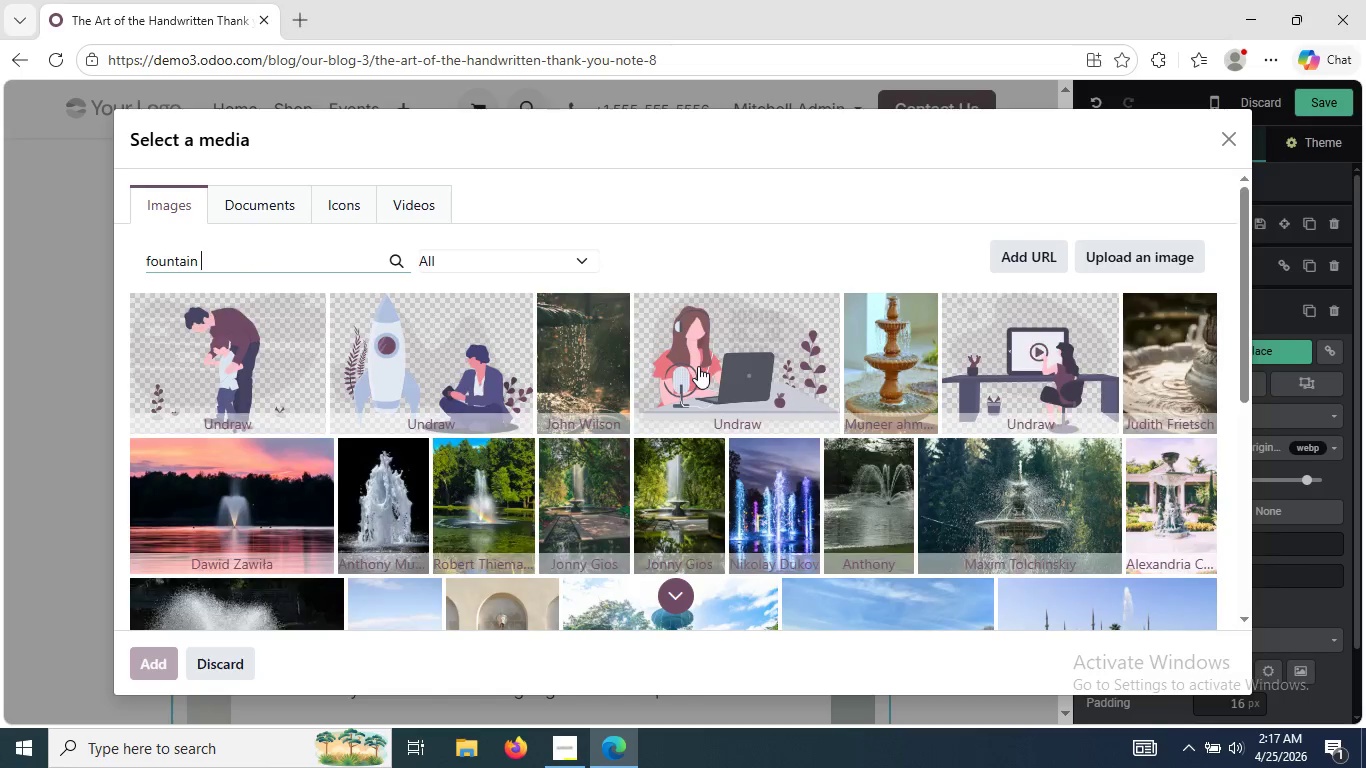 
wait(6.45)
 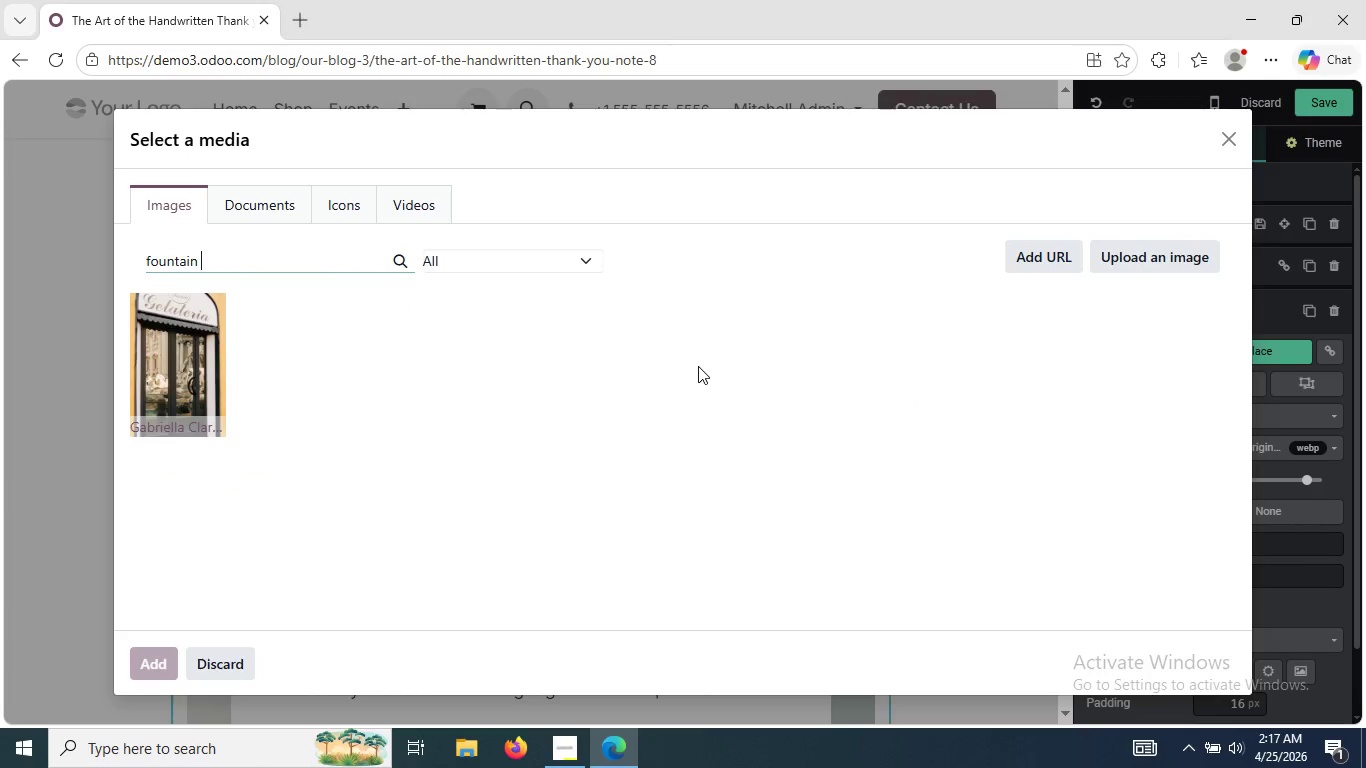 
type(pen )
 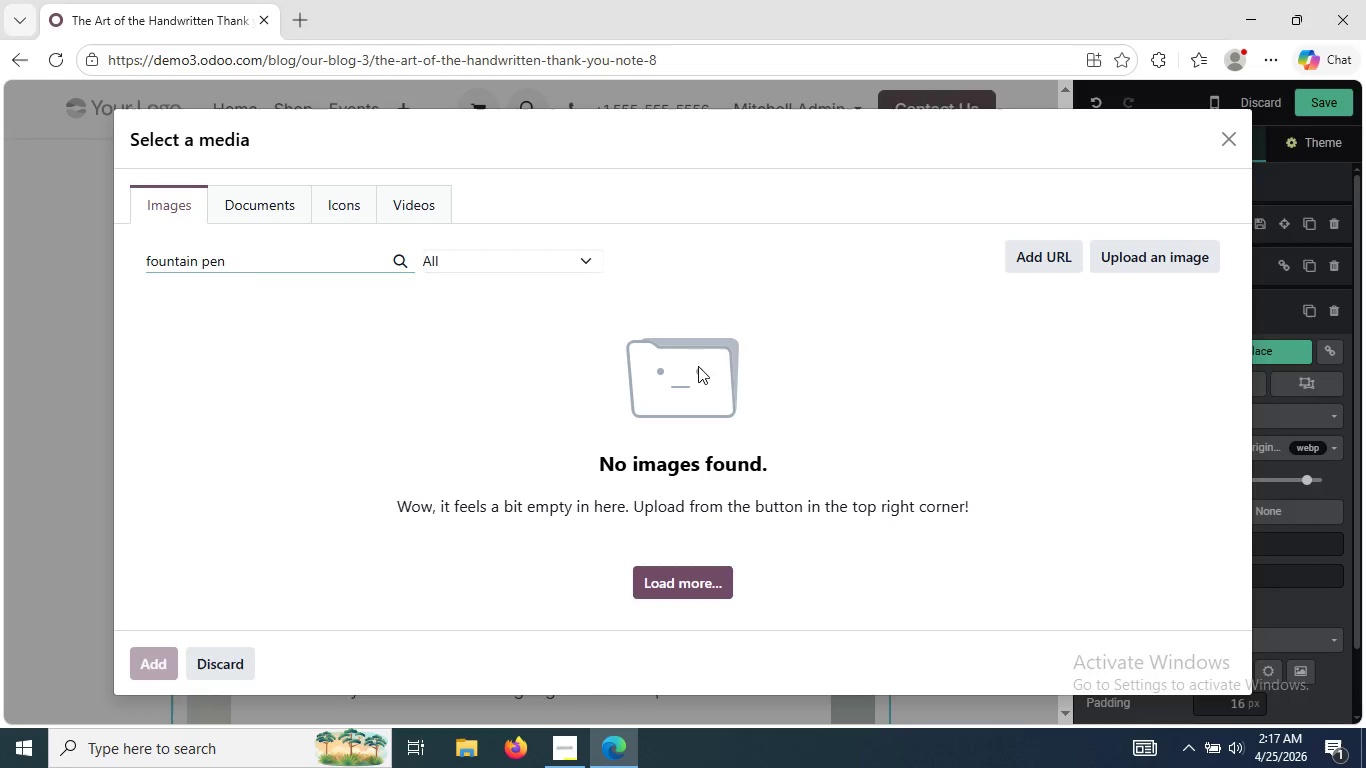 
key(Backspace)
 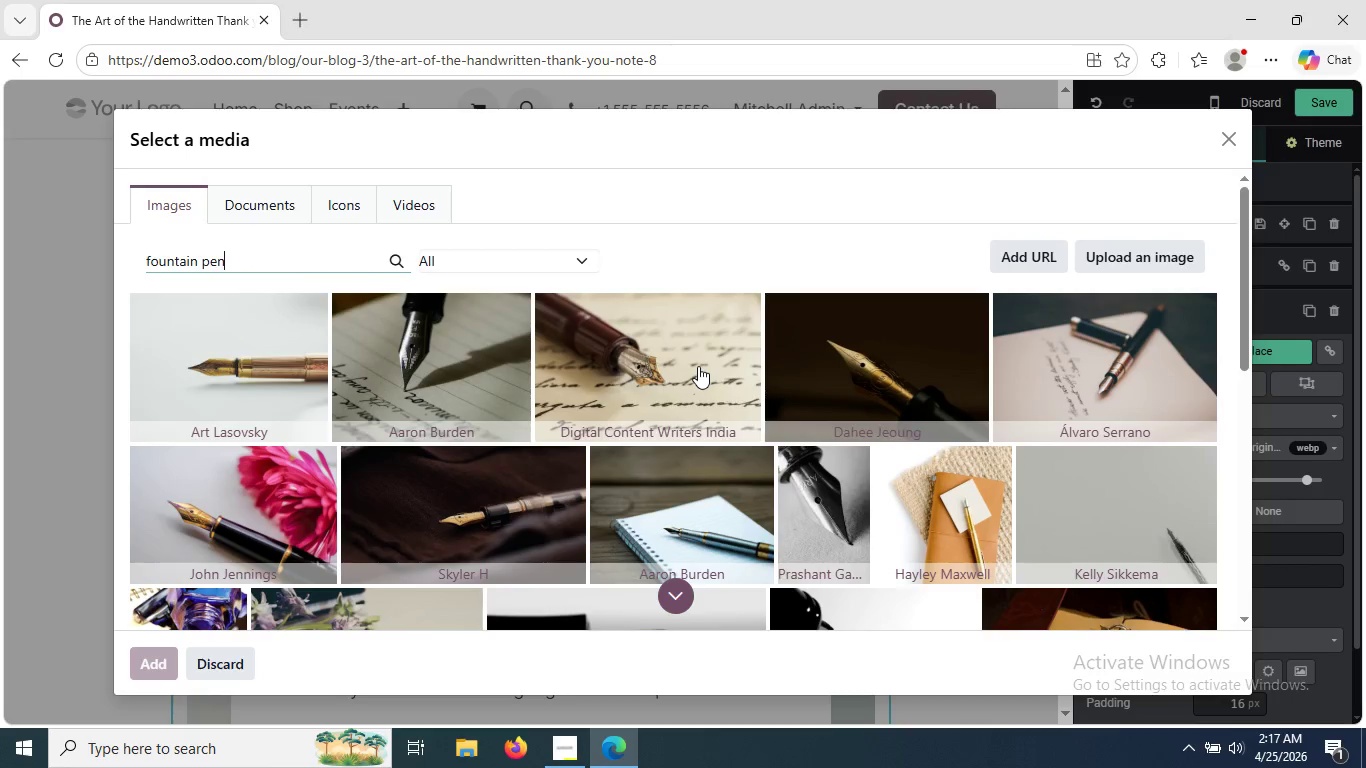 
wait(8.45)
 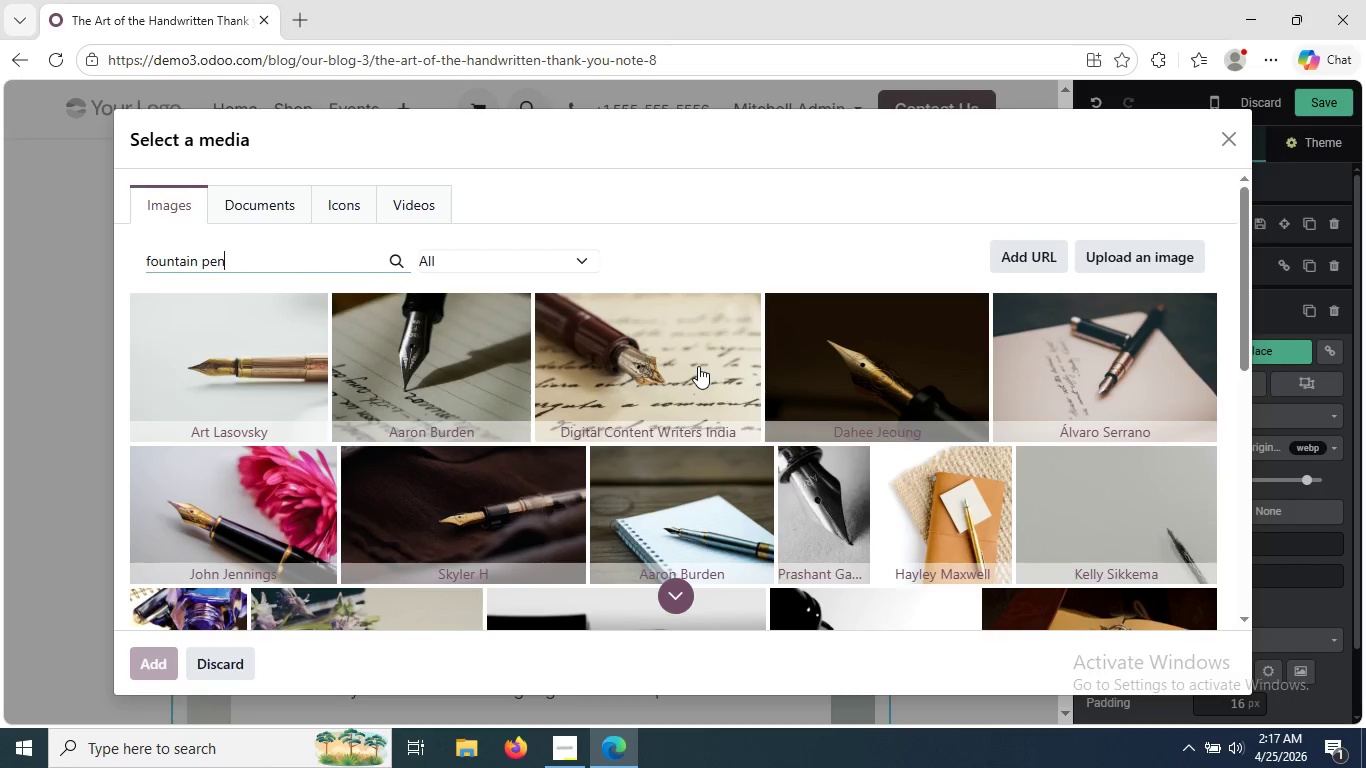 
left_click([246, 373])
 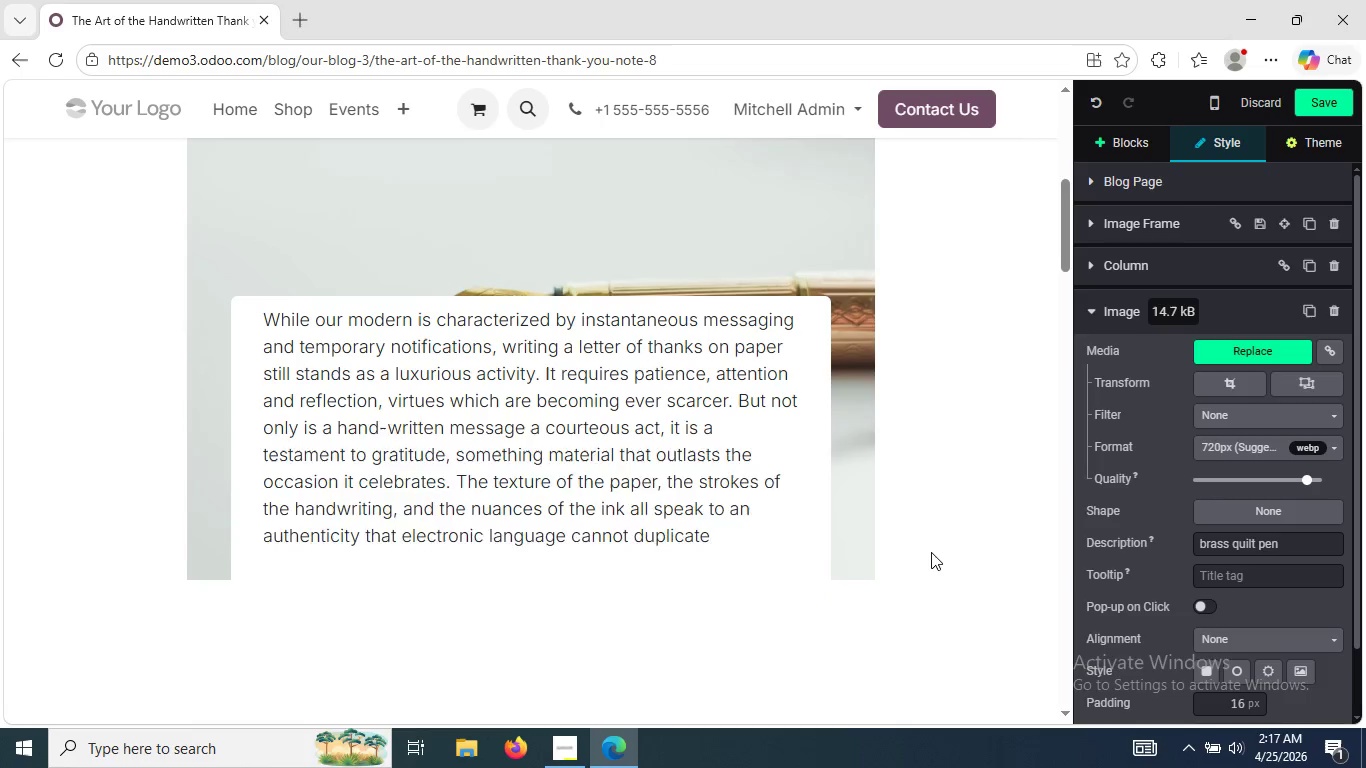 
wait(8.89)
 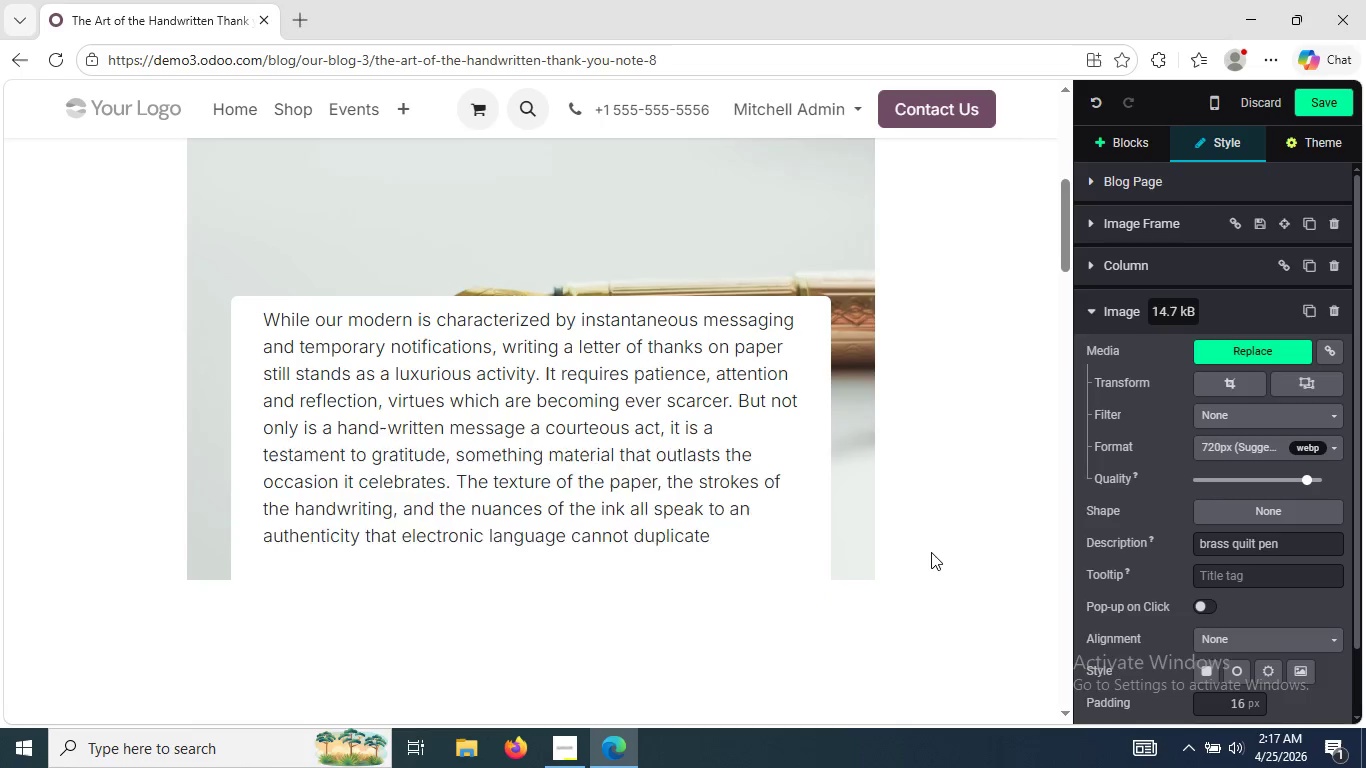 
double_click([579, 360])
 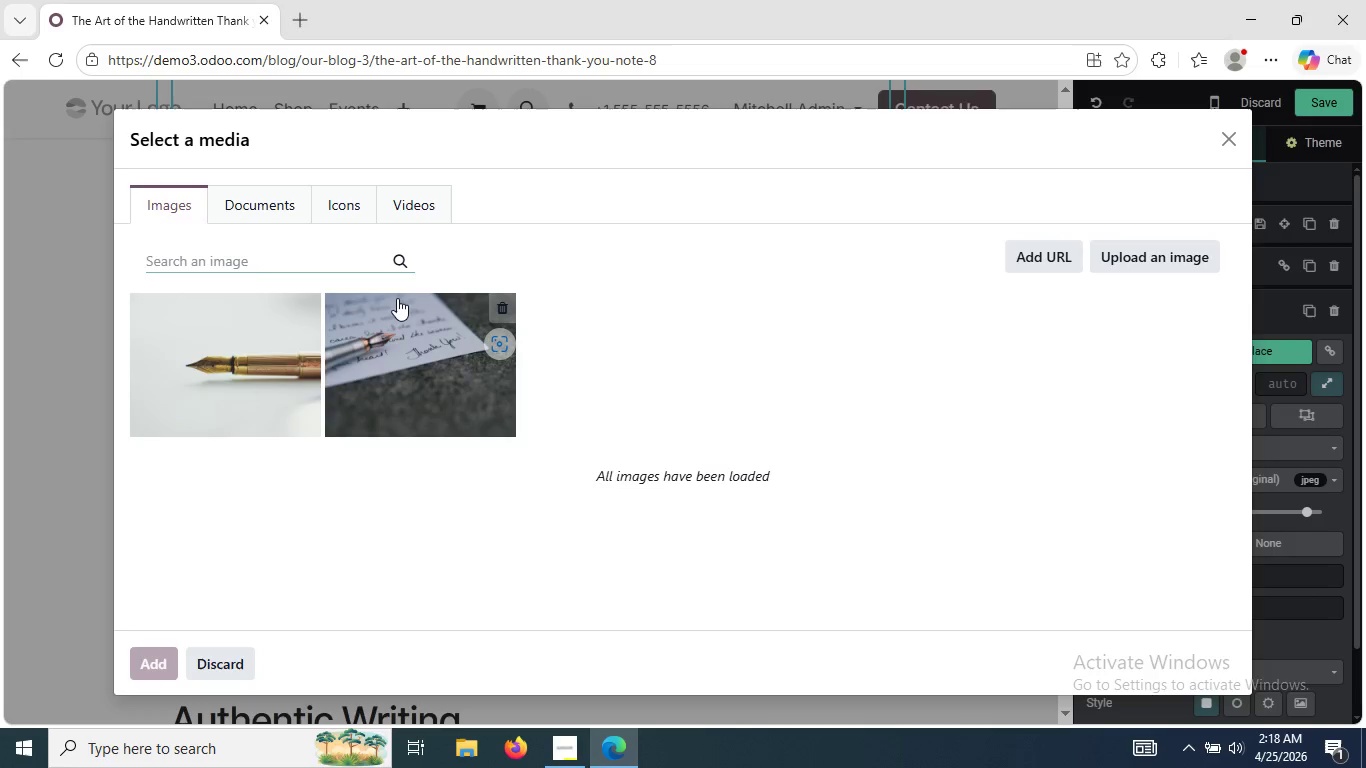 
wait(7.95)
 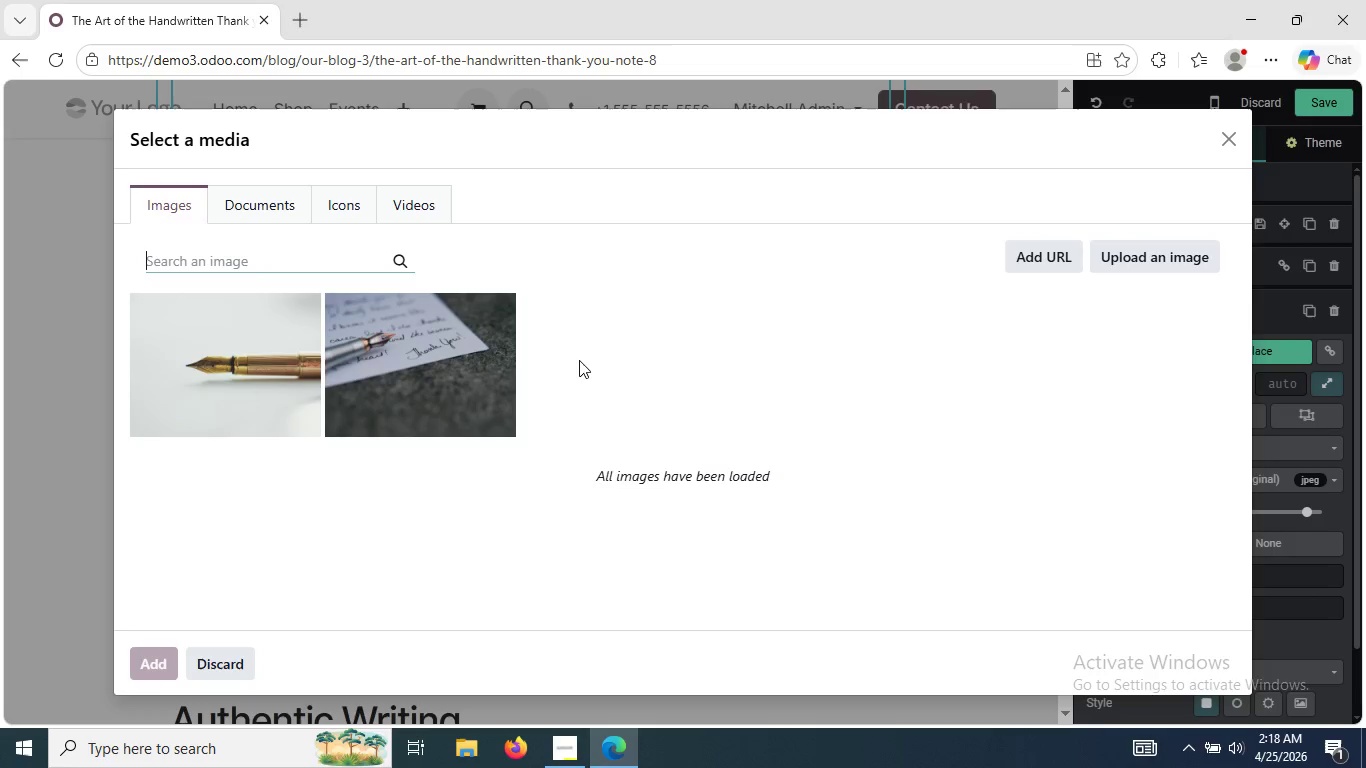 
type(hand-pressed cotton stationary)
 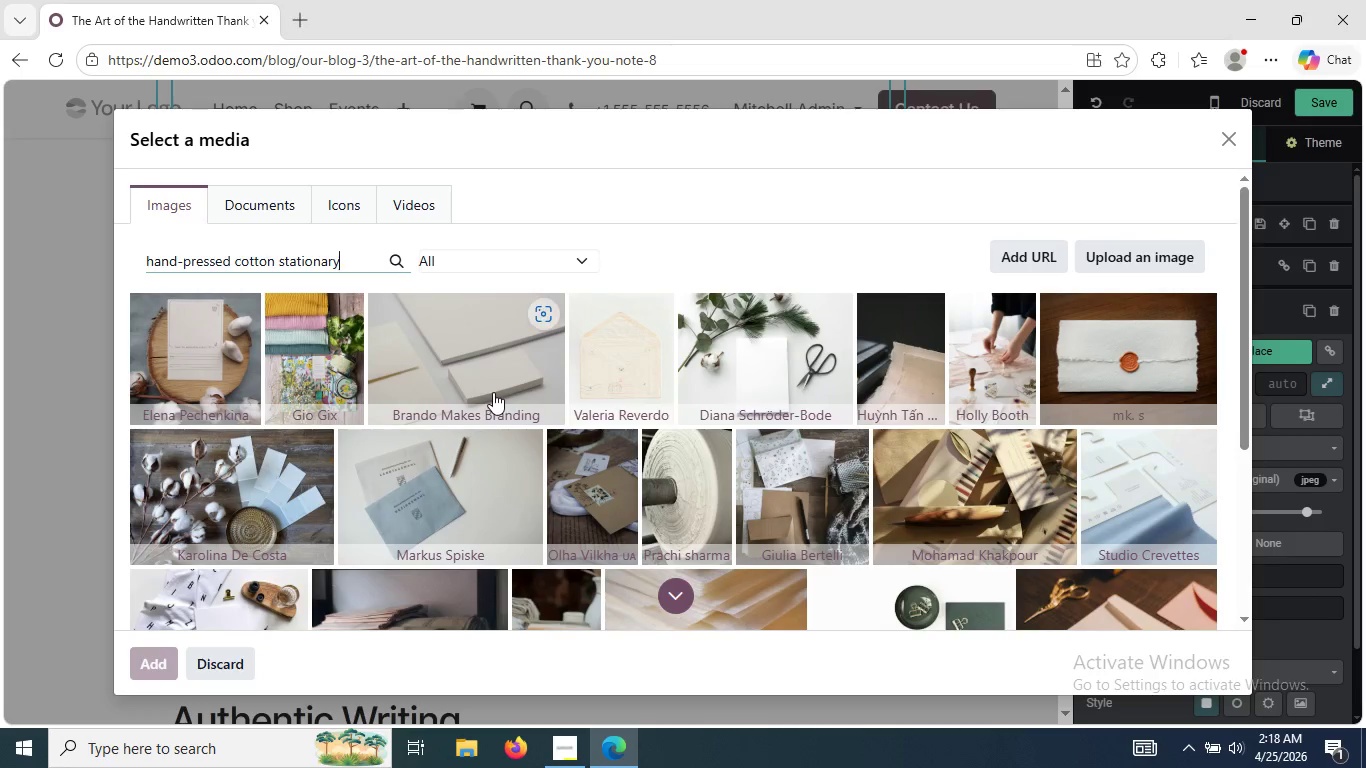 
wait(23.19)
 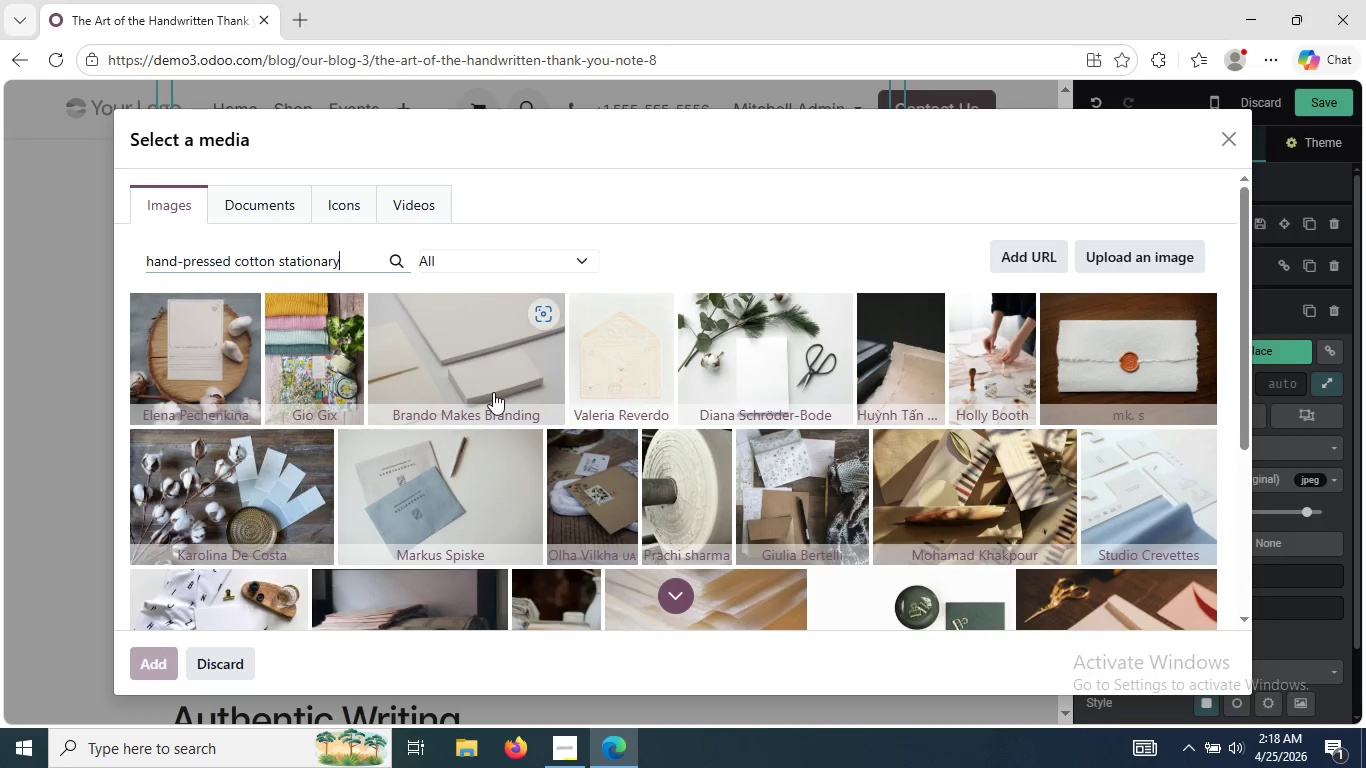 
left_click([638, 364])
 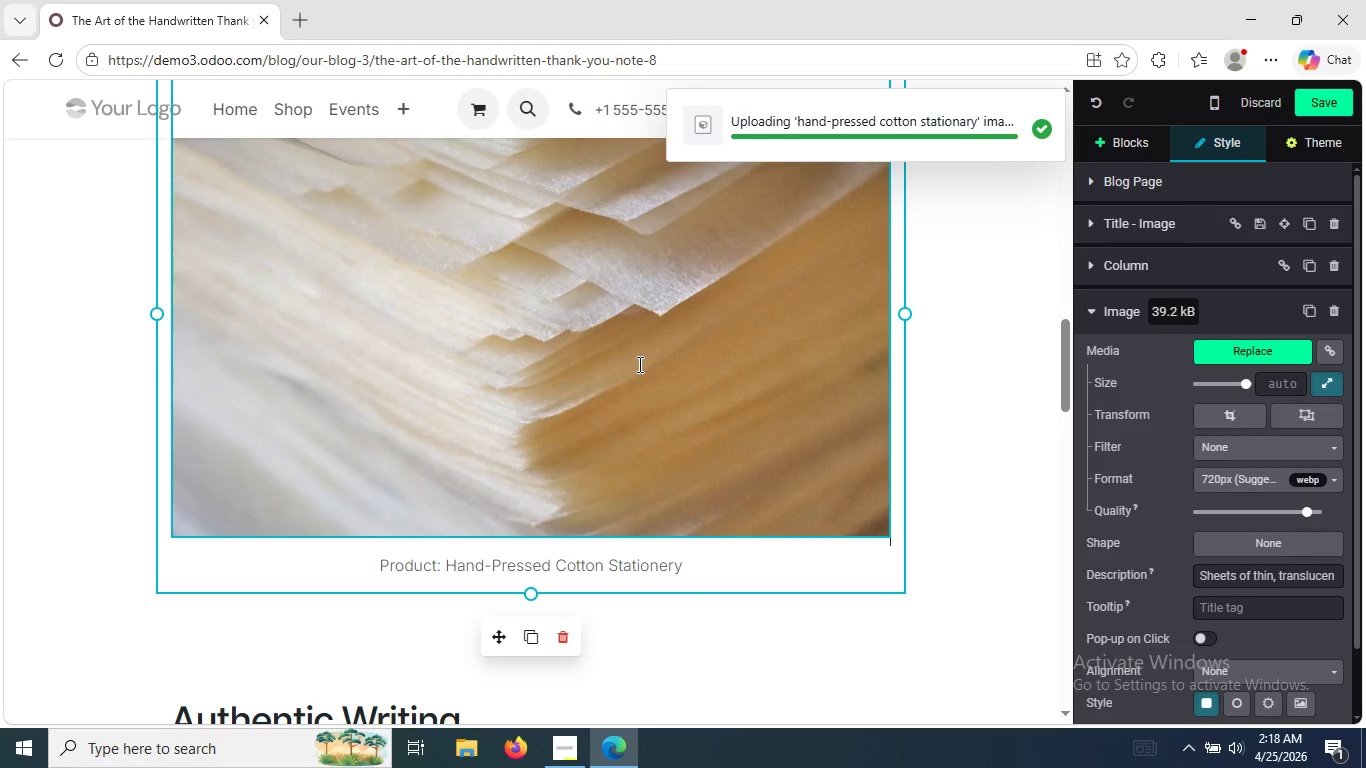 
wait(9.42)
 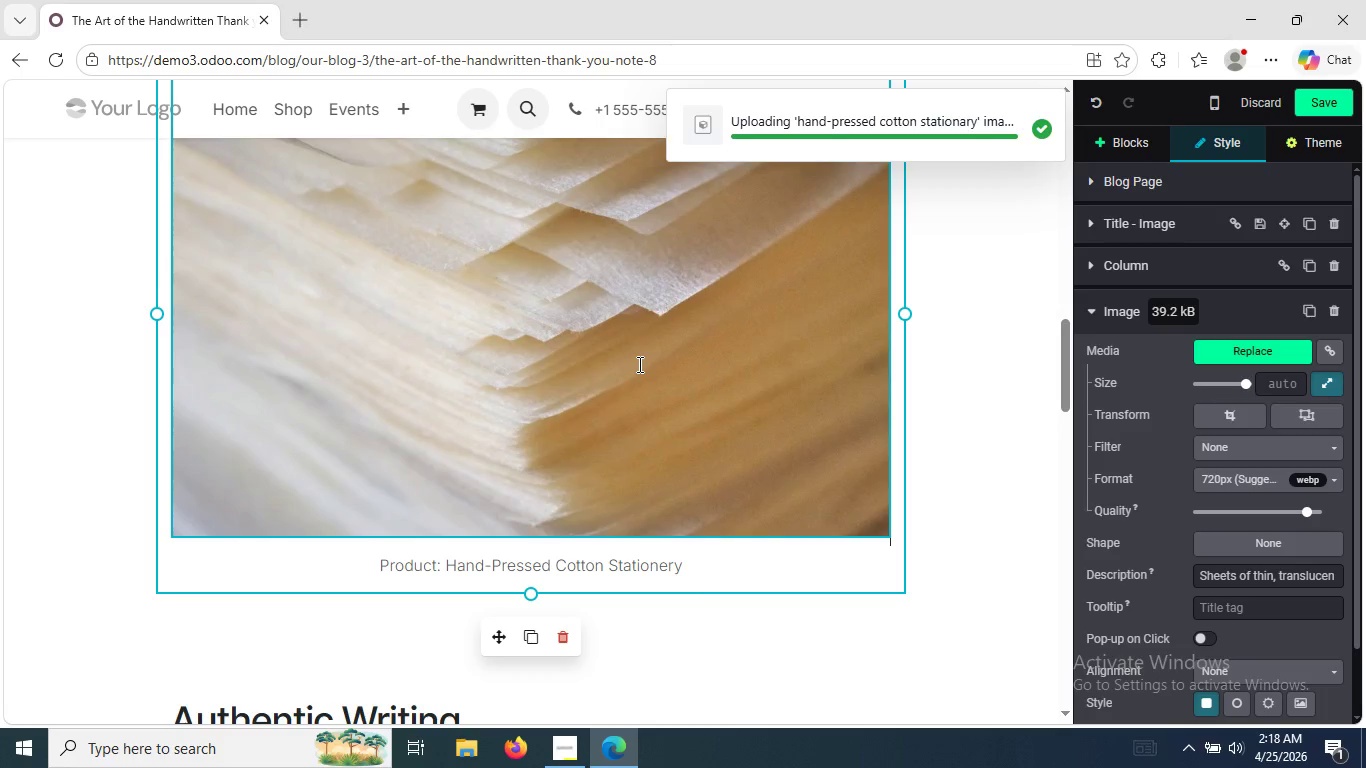 
left_click([681, 369])
 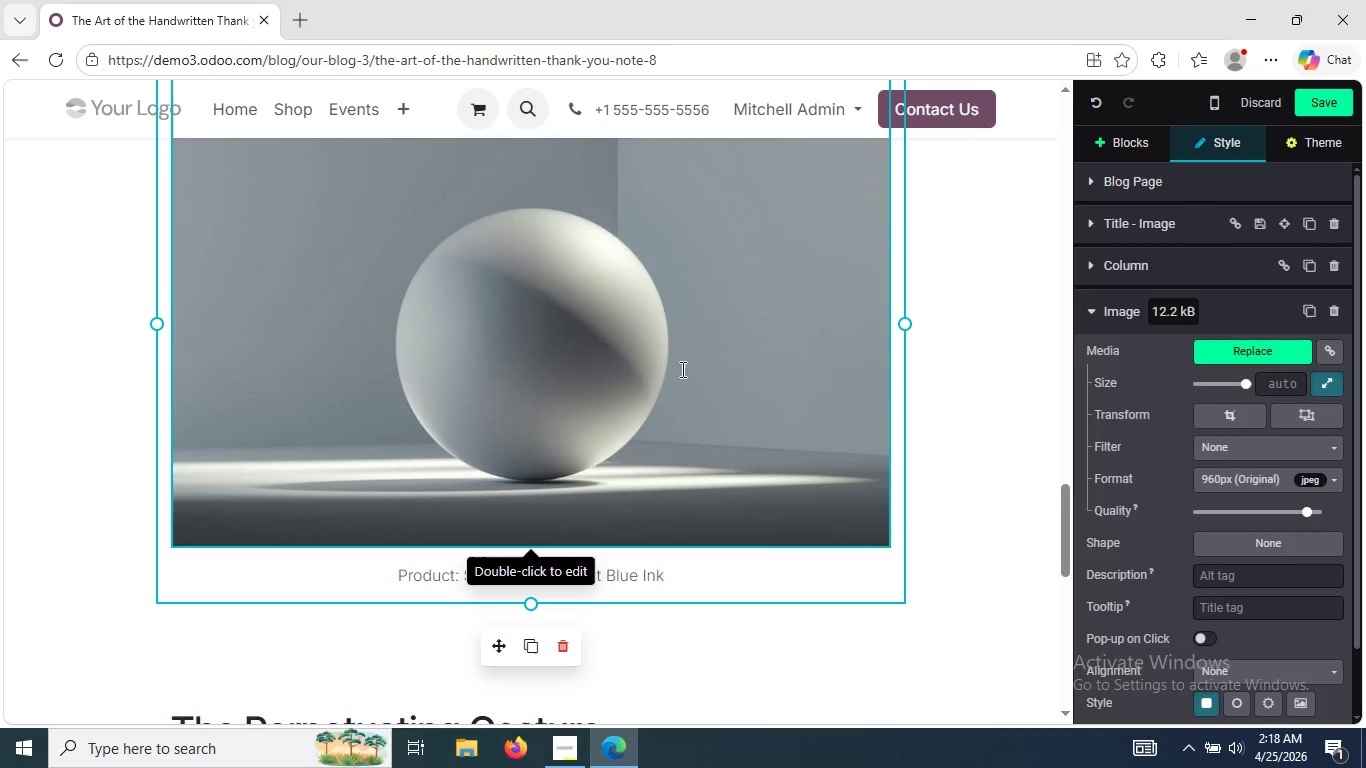 
double_click([681, 369])
 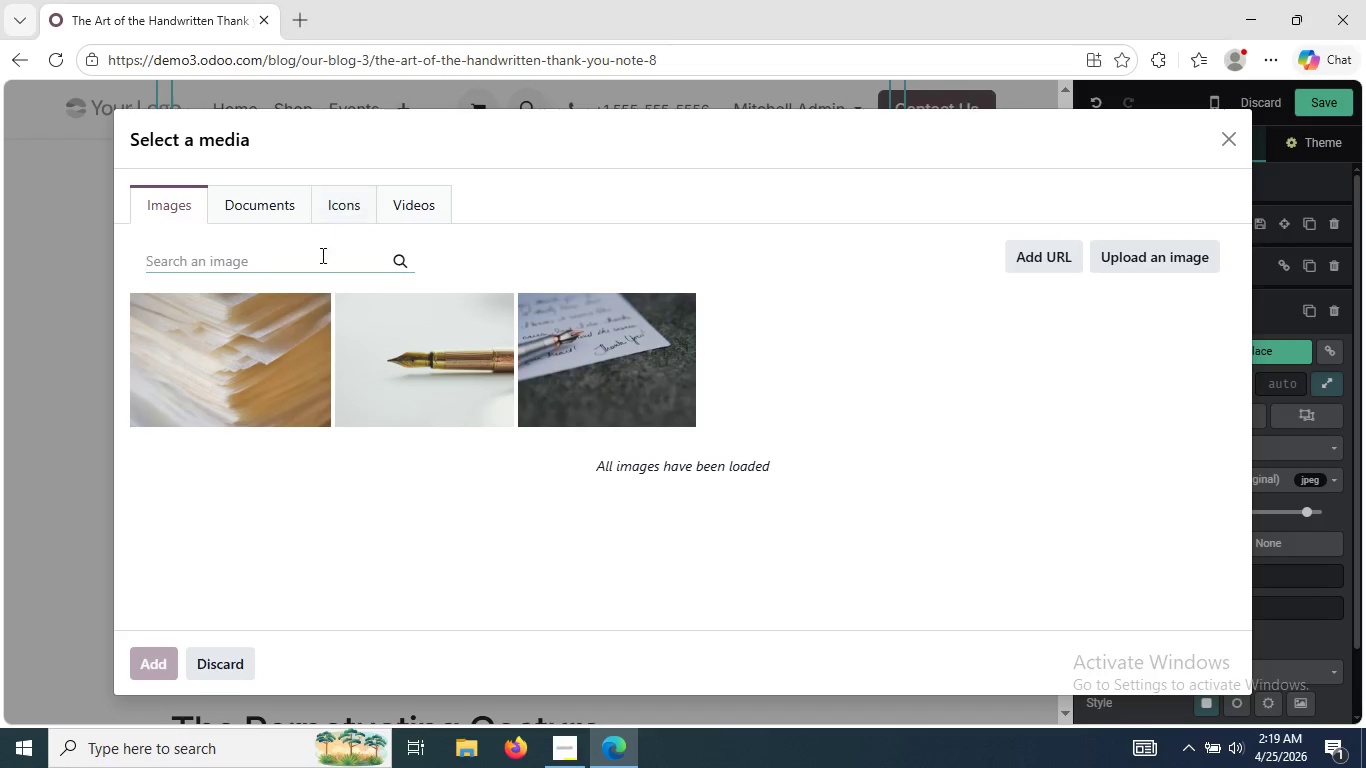 
wait(5.77)
 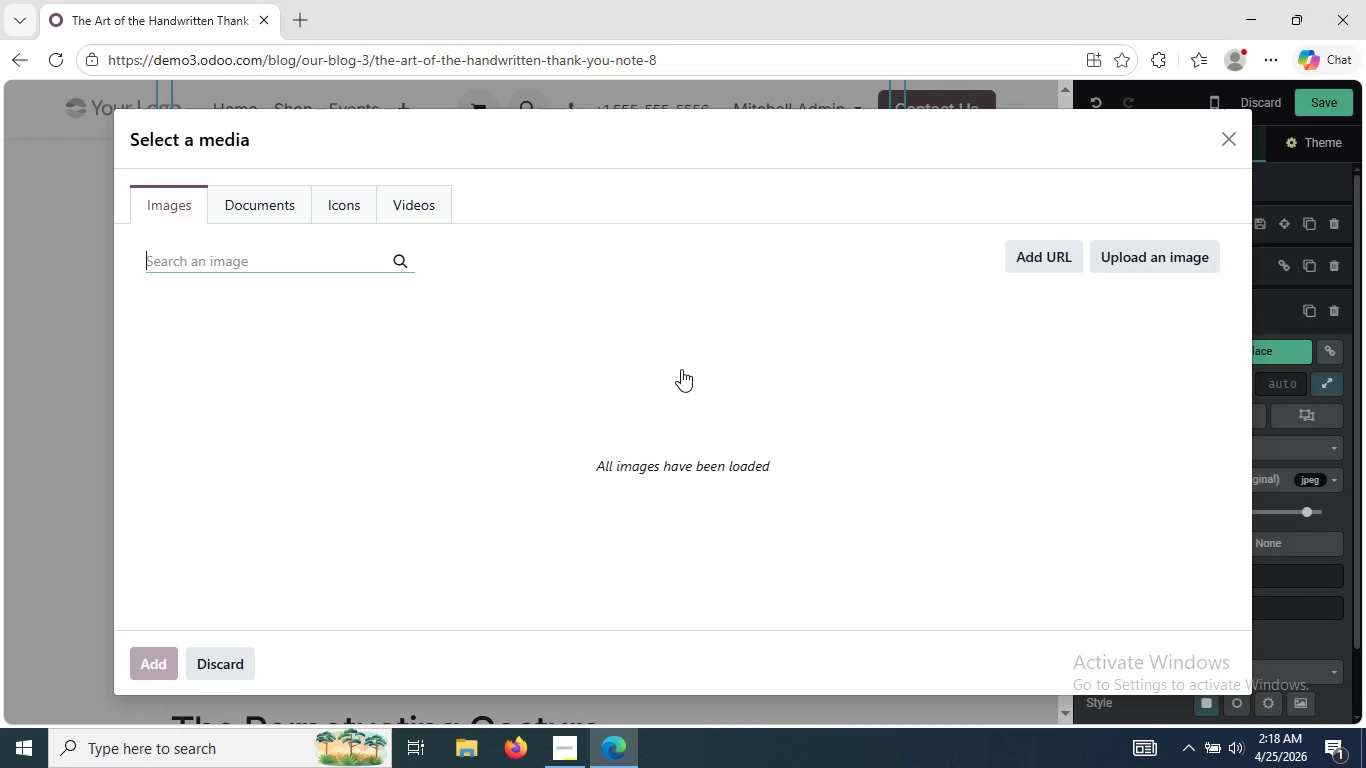 
type(Signature)
 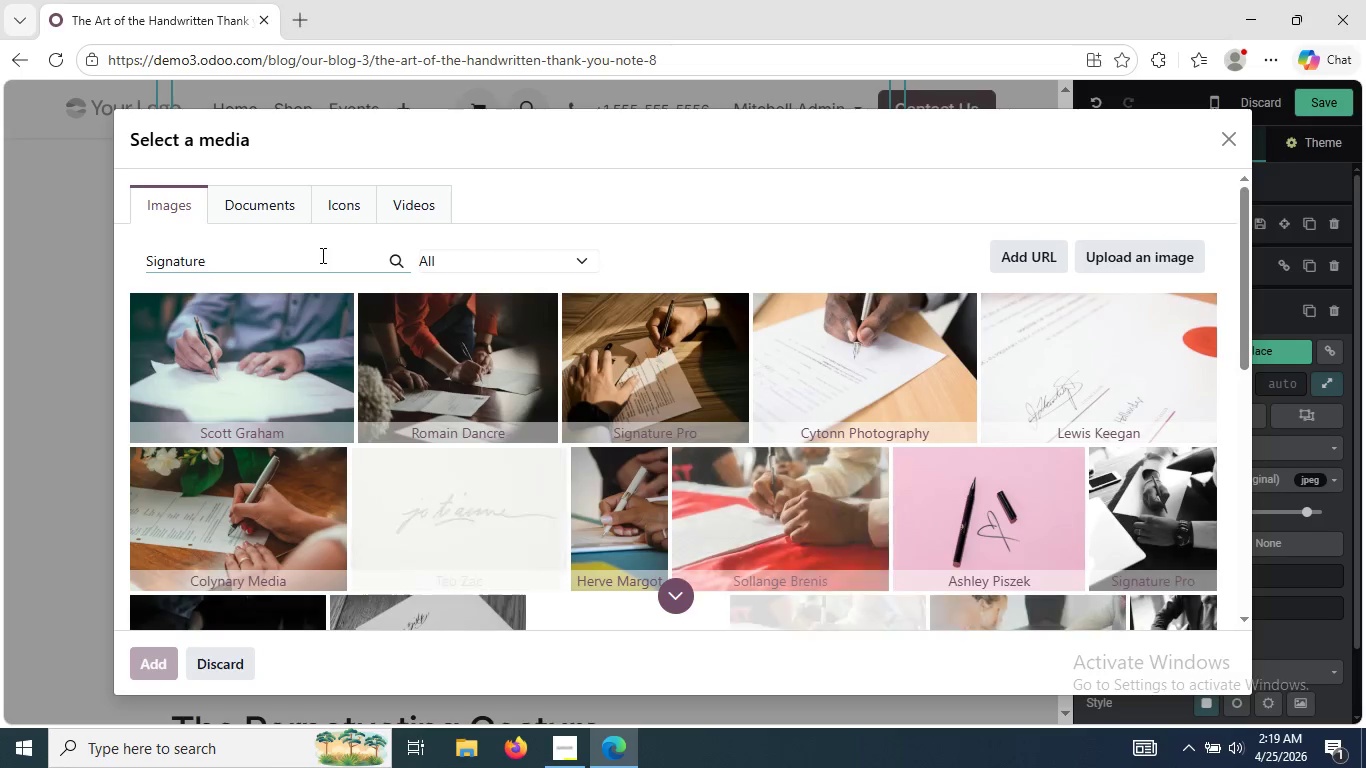 
wait(5.81)
 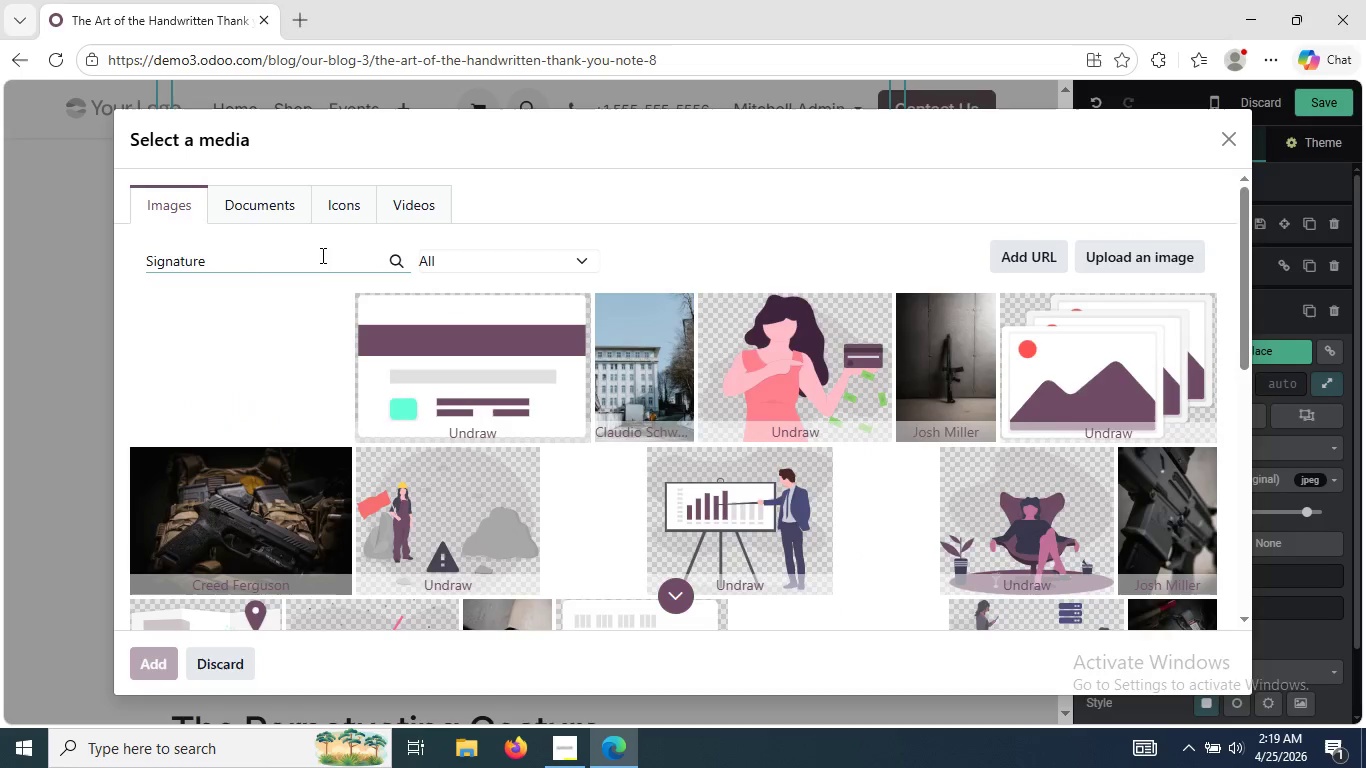 
type( Midnight)
 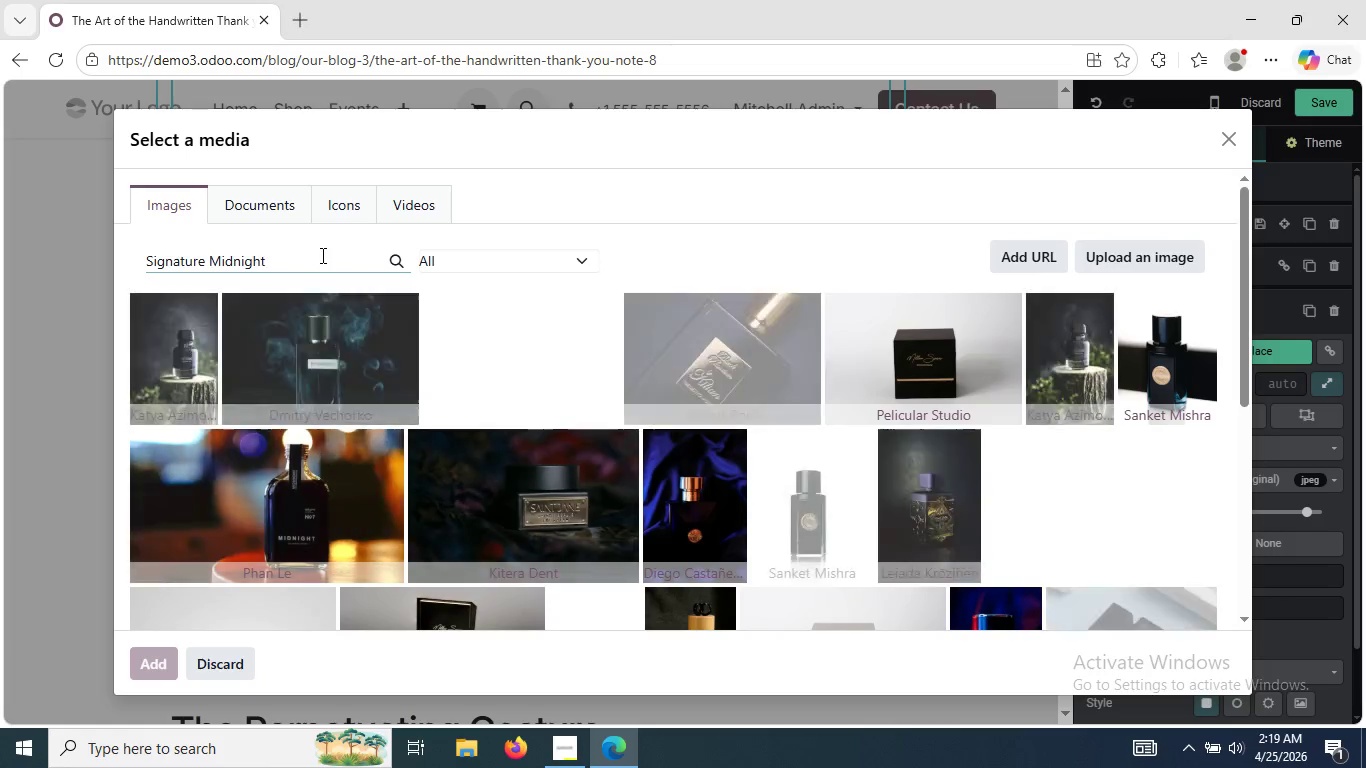 
wait(5.08)
 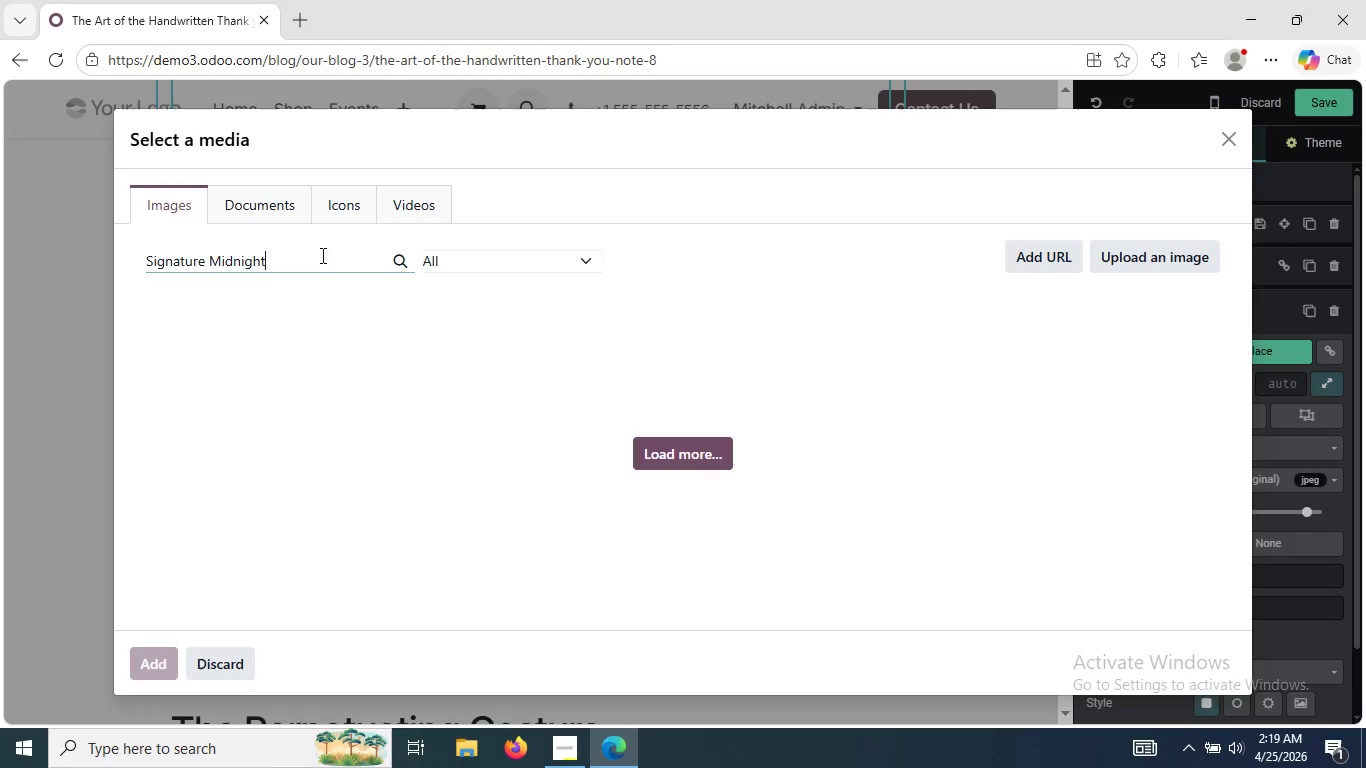 
type( Blue ink)
 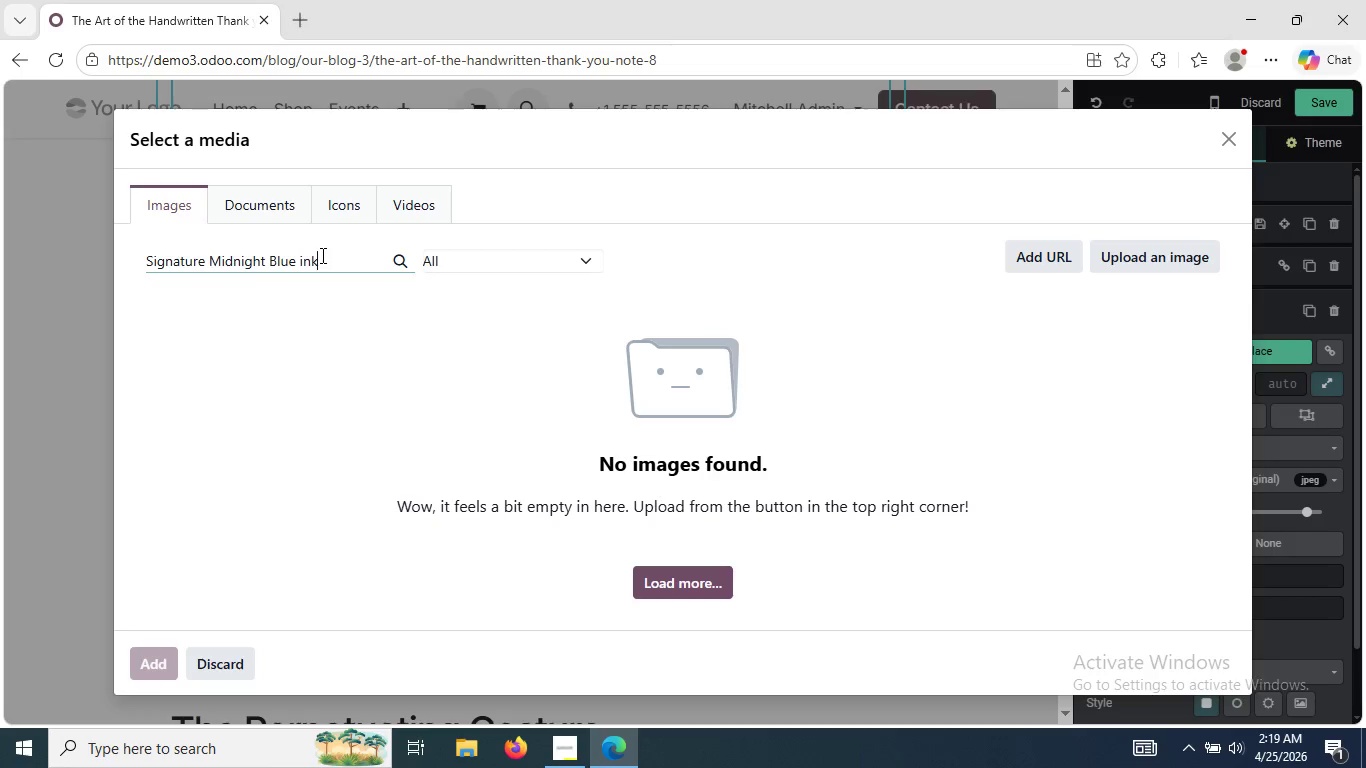 
wait(18.16)
 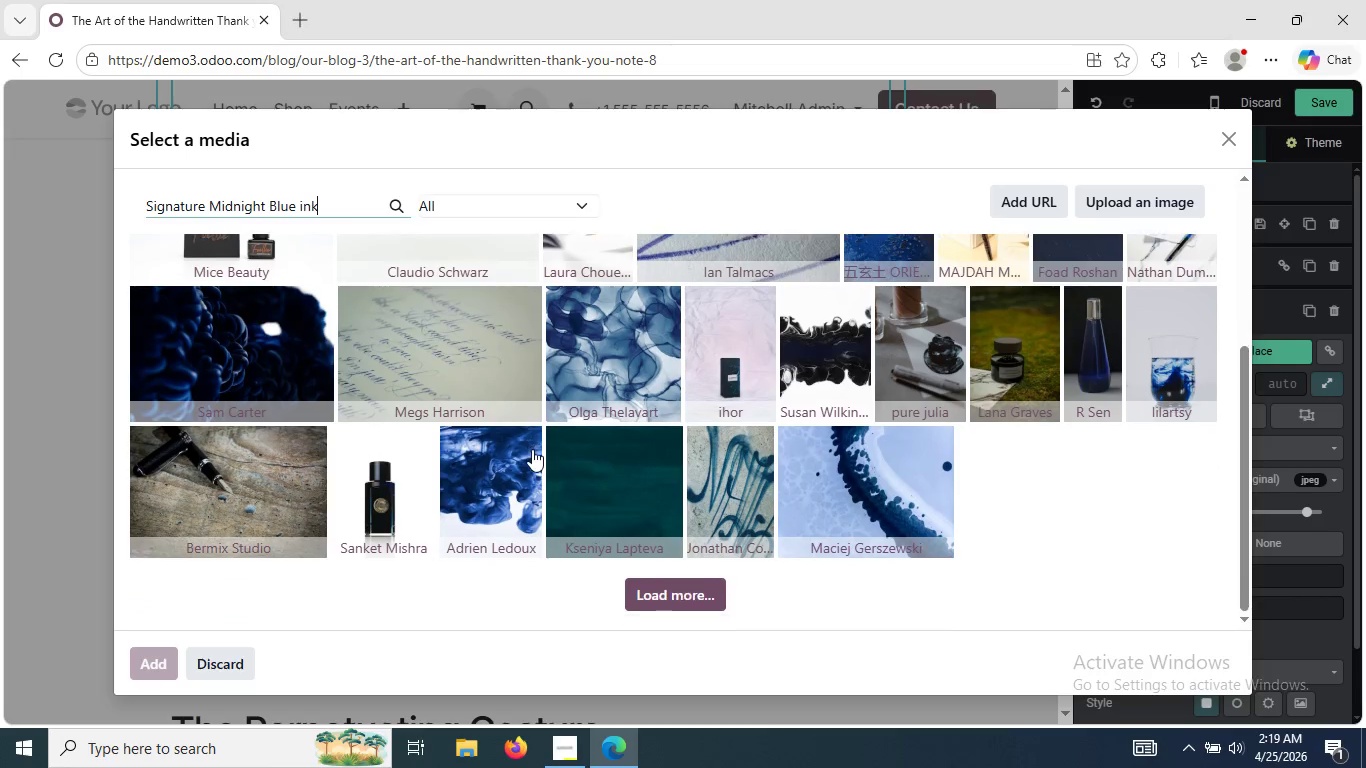 
left_click([550, 367])
 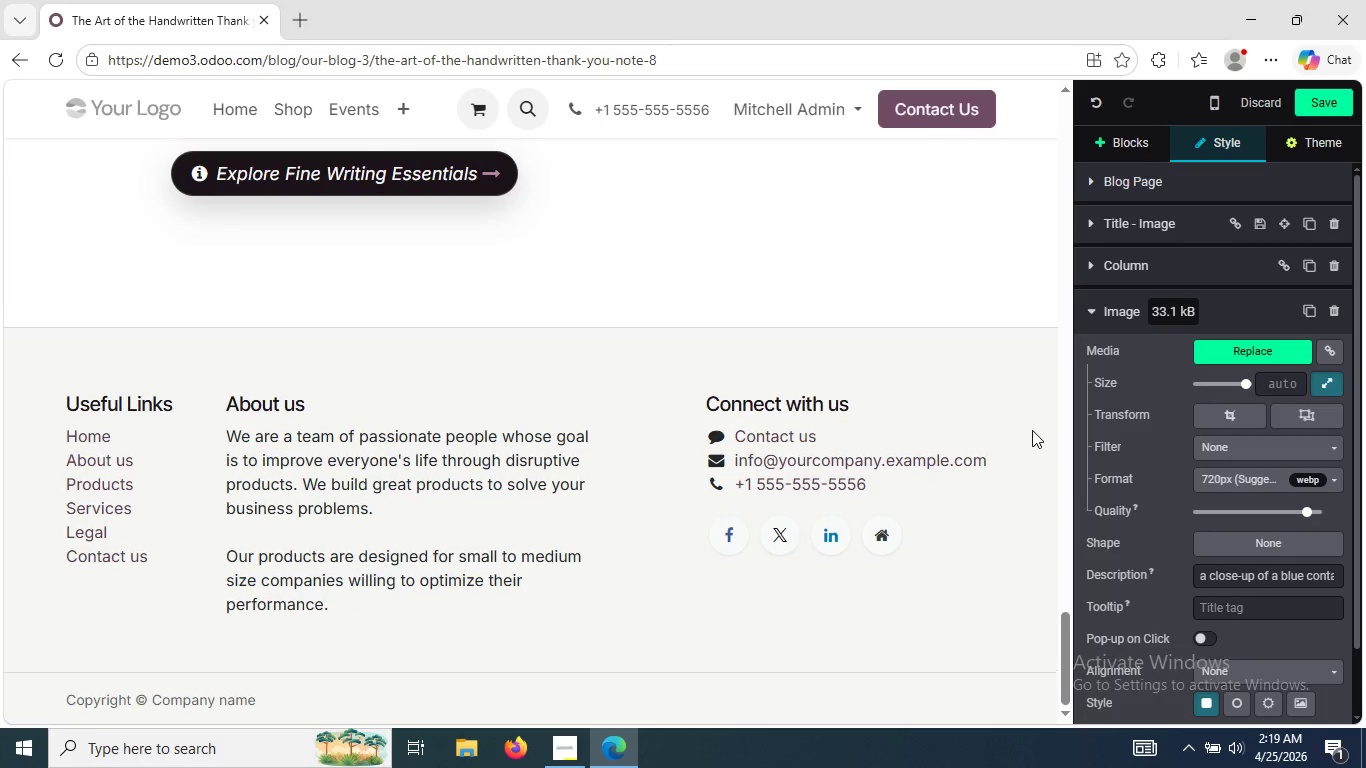 
wait(11.62)
 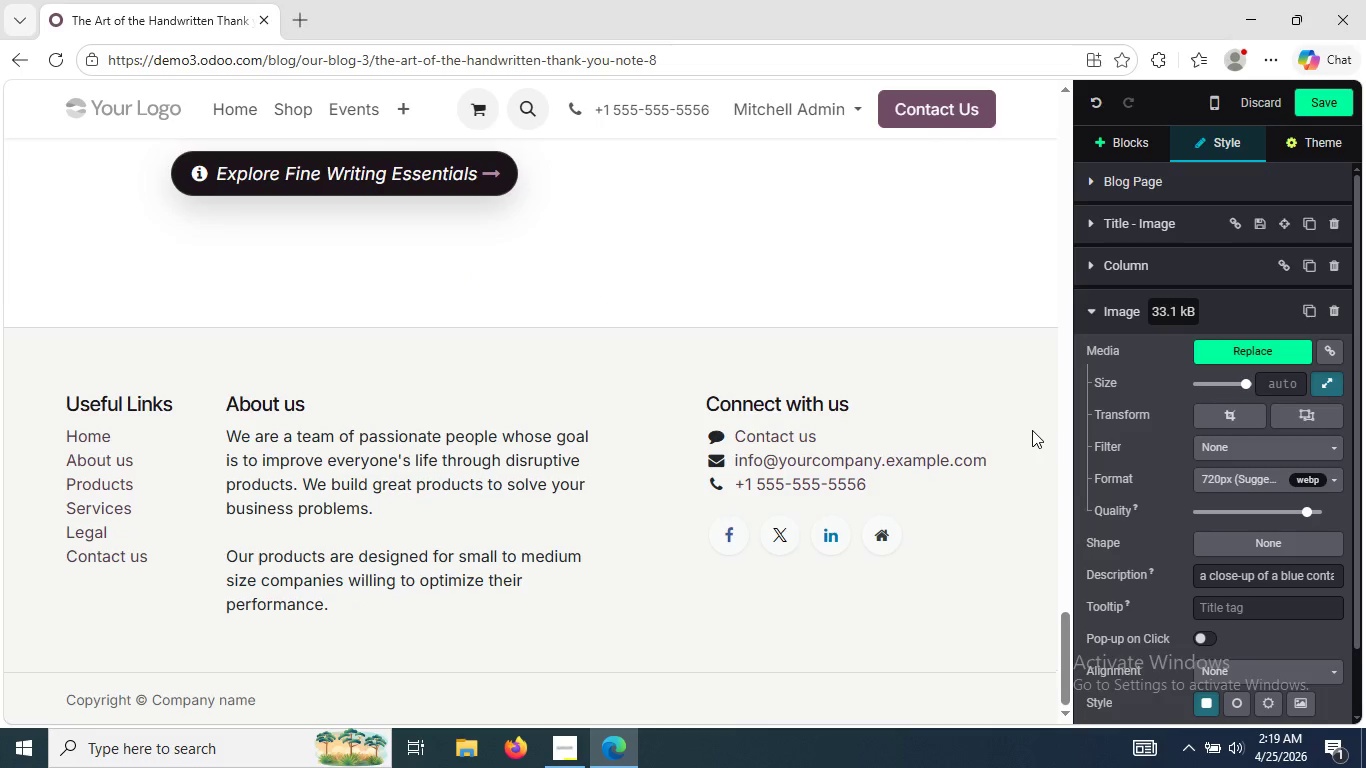 
left_click([569, 754])